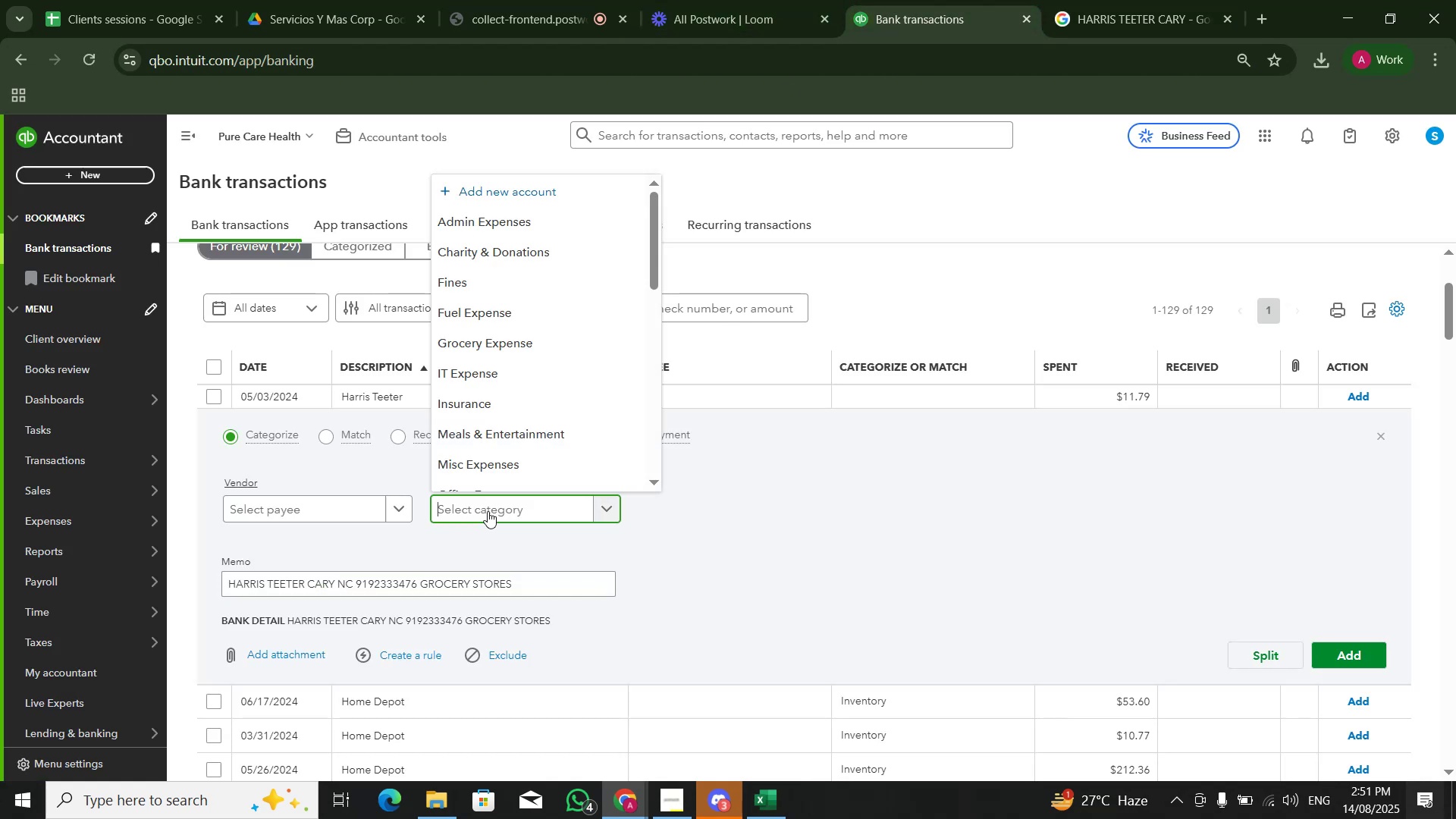 
type(groc)
 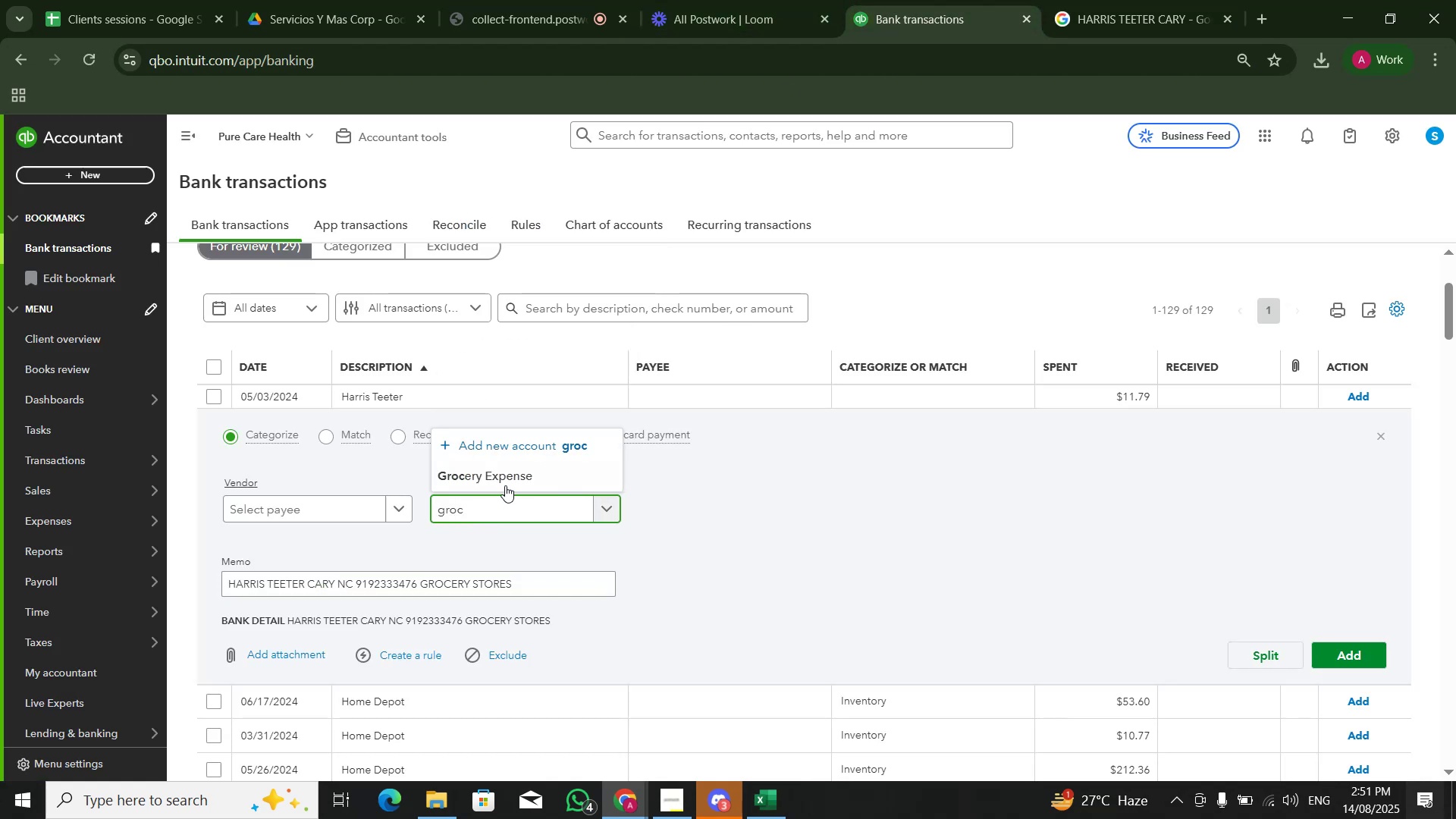 
left_click([507, 482])
 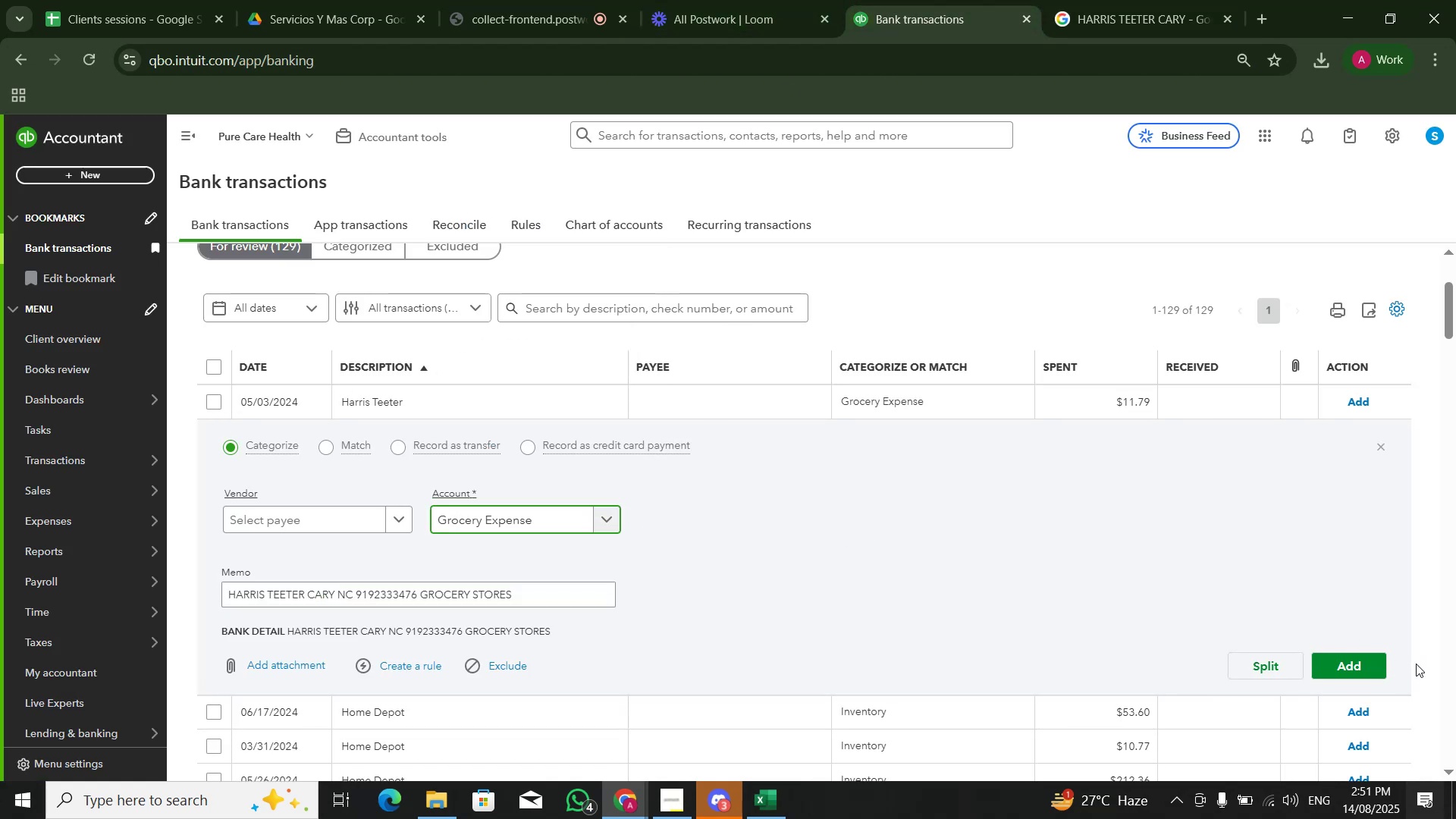 
left_click([1373, 673])
 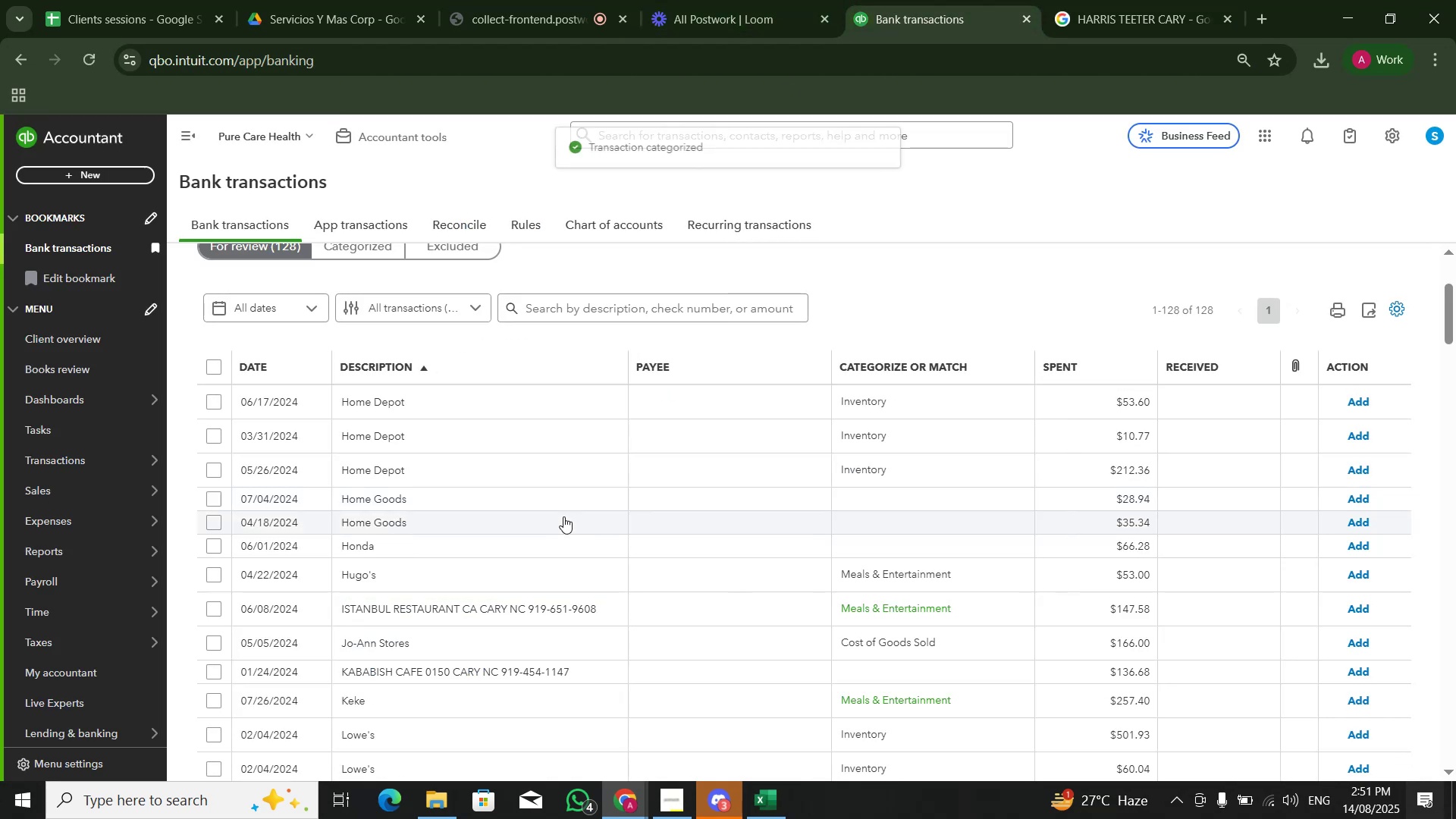 
left_click([499, 407])
 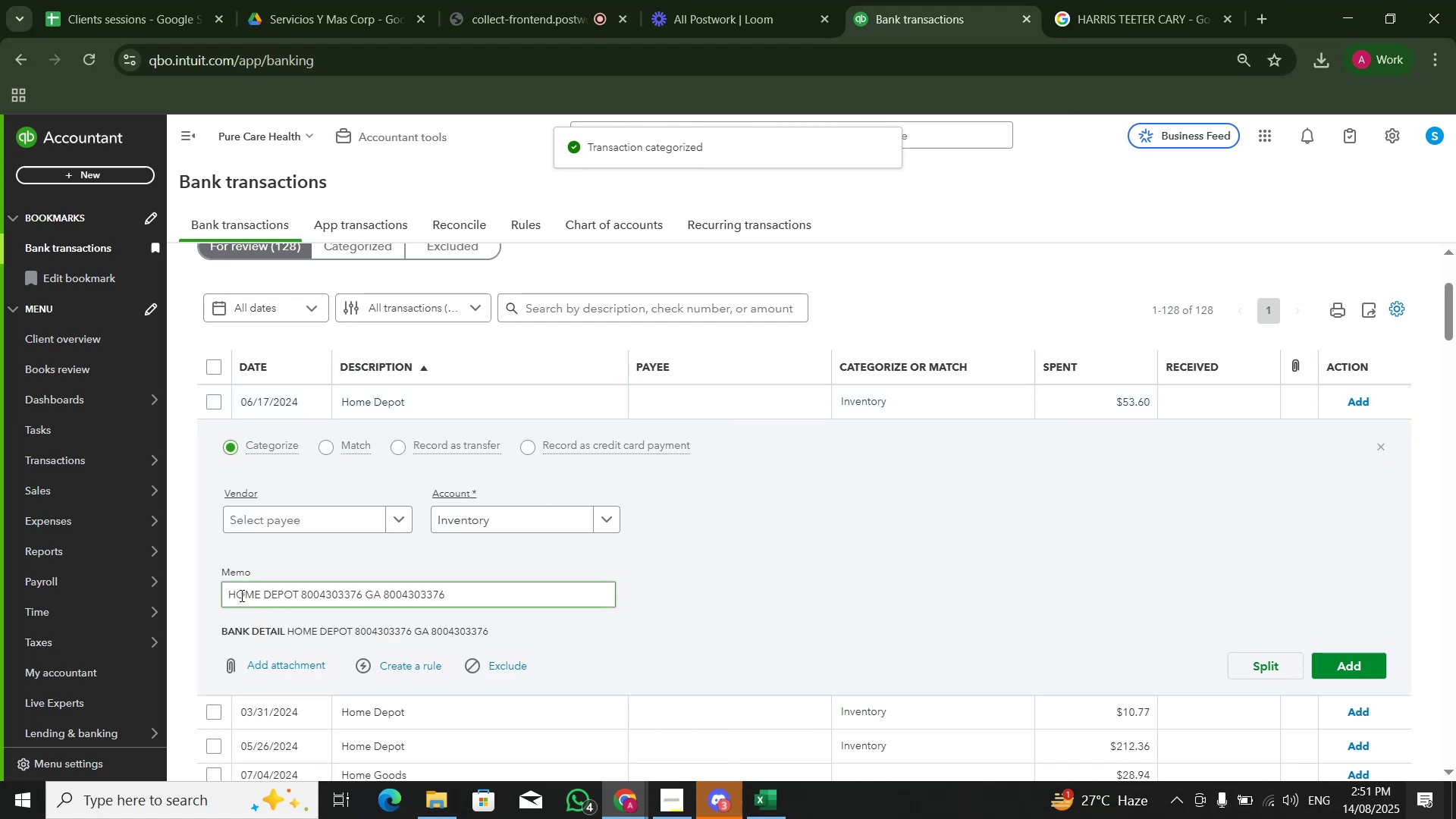 
left_click_drag(start_coordinate=[228, 595], to_coordinate=[297, 594])
 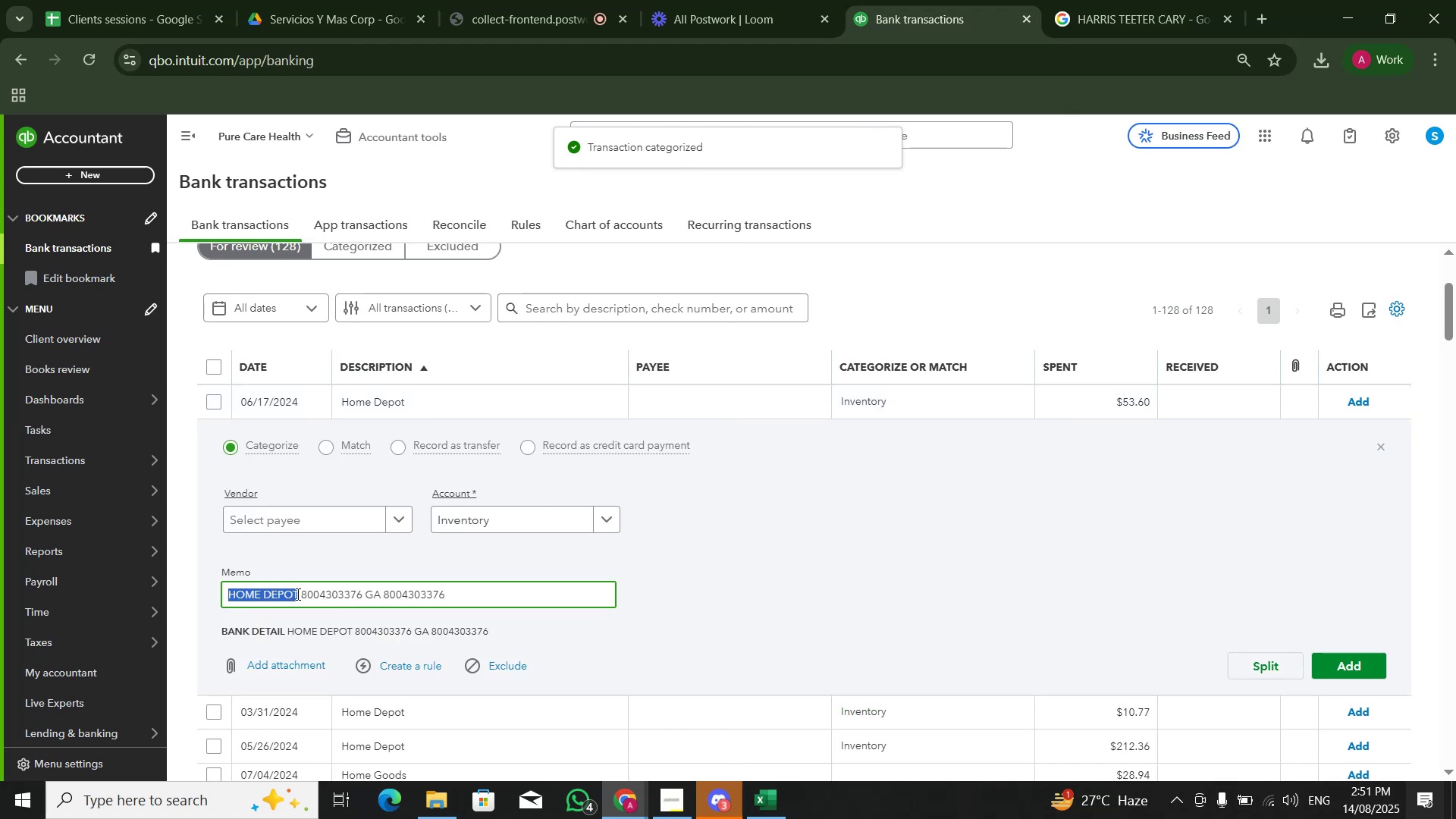 
key(Control+C)
 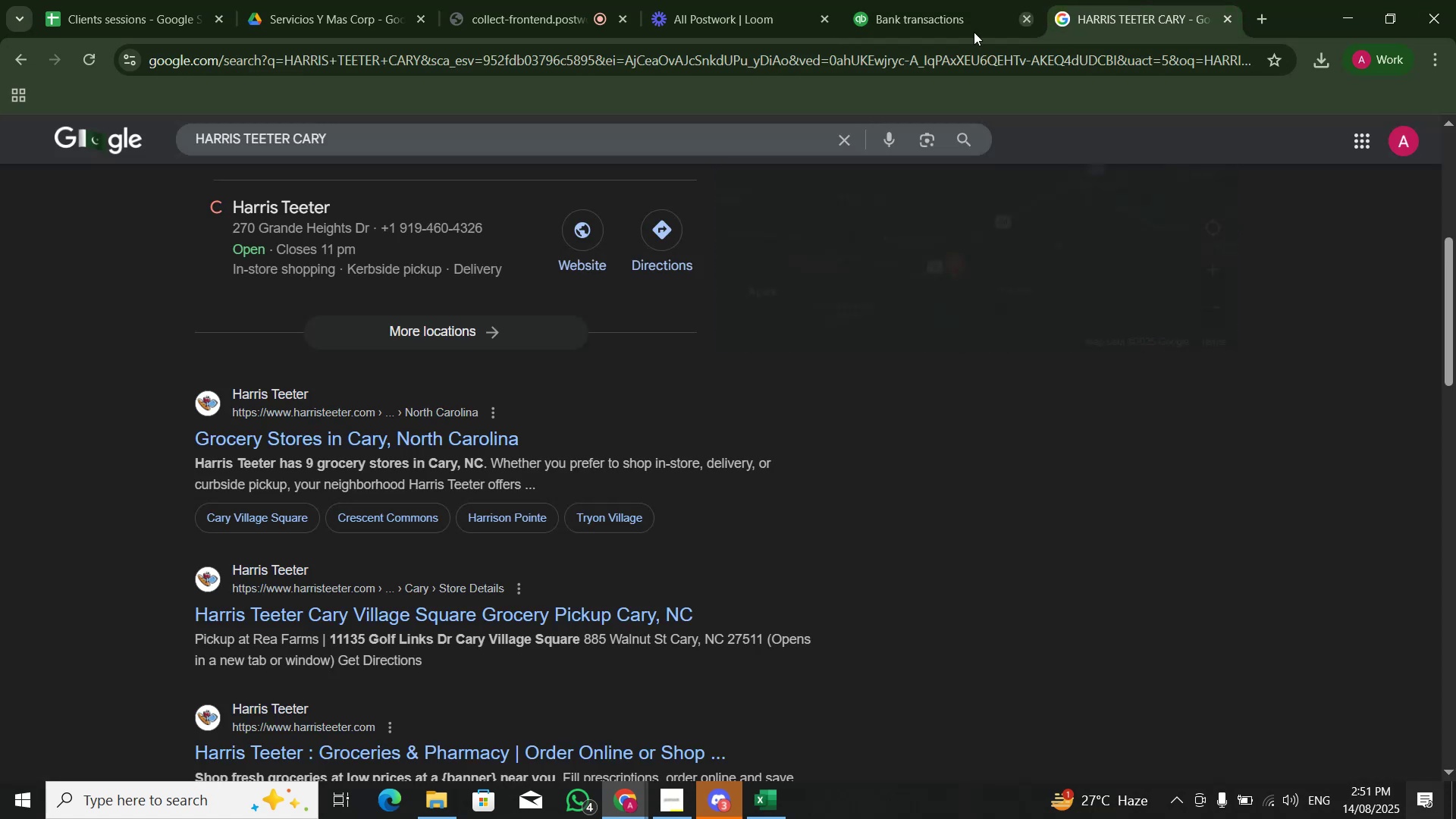 
double_click([475, 138])
 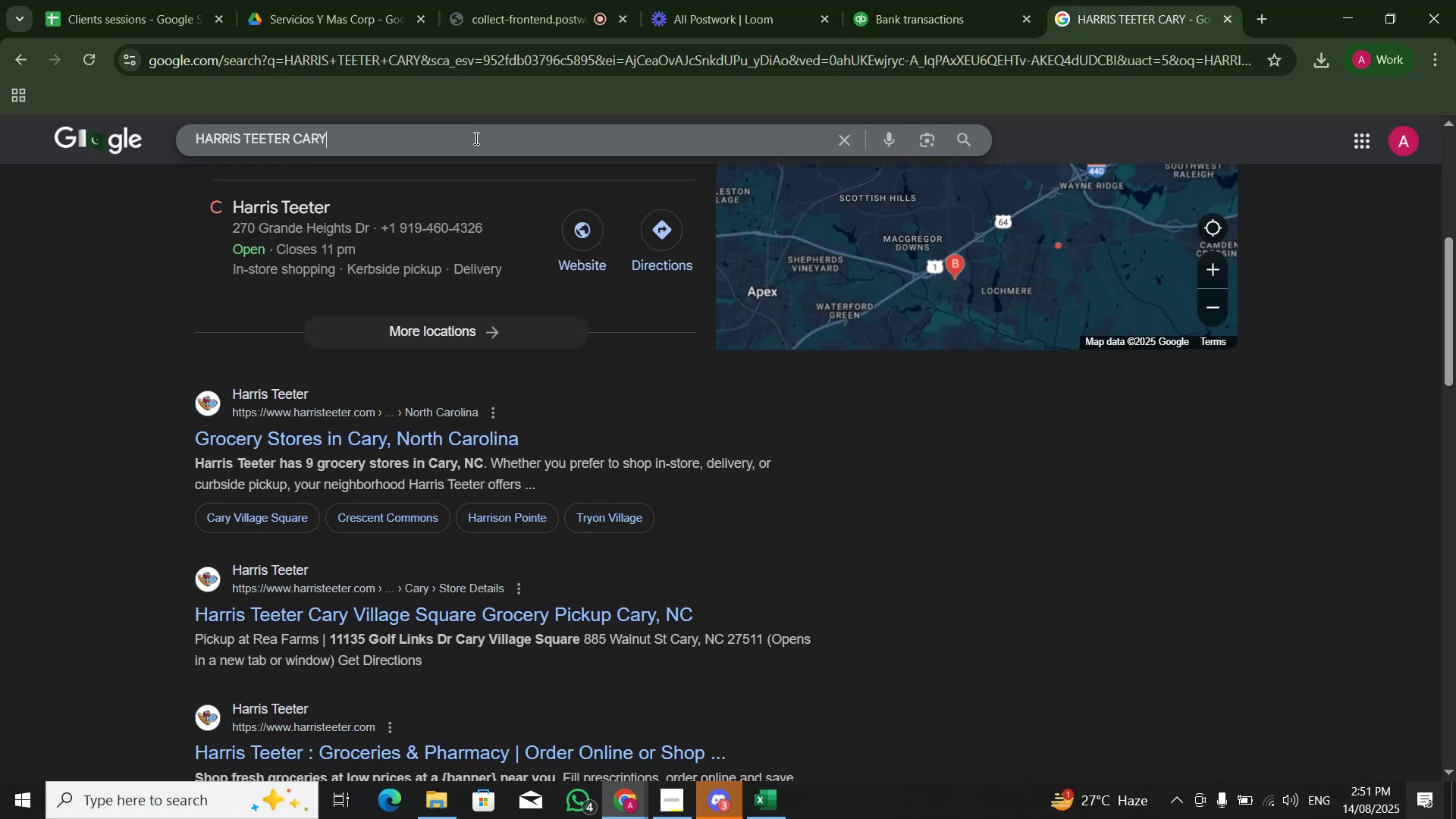 
triple_click([475, 138])
 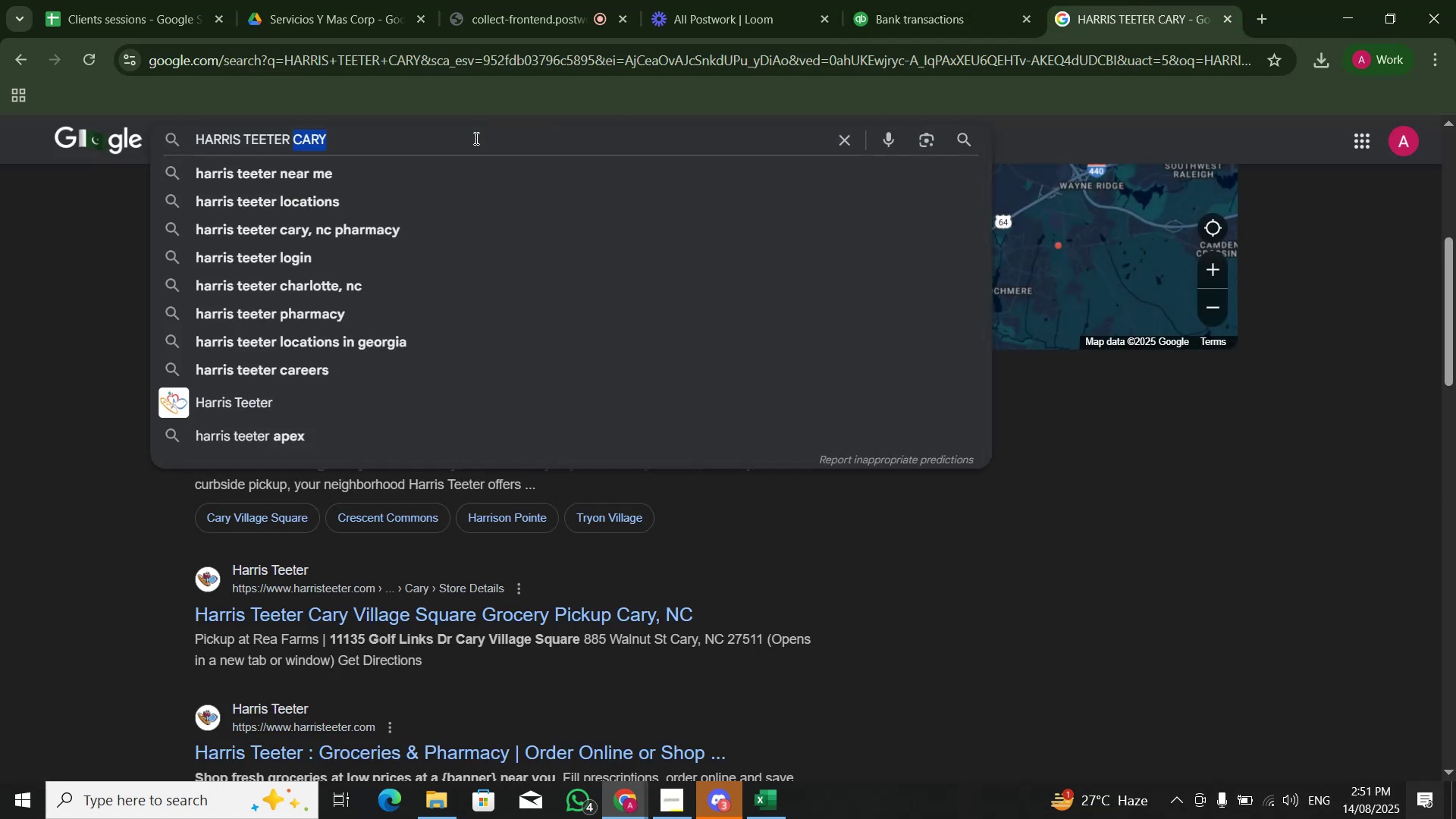 
triple_click([475, 138])
 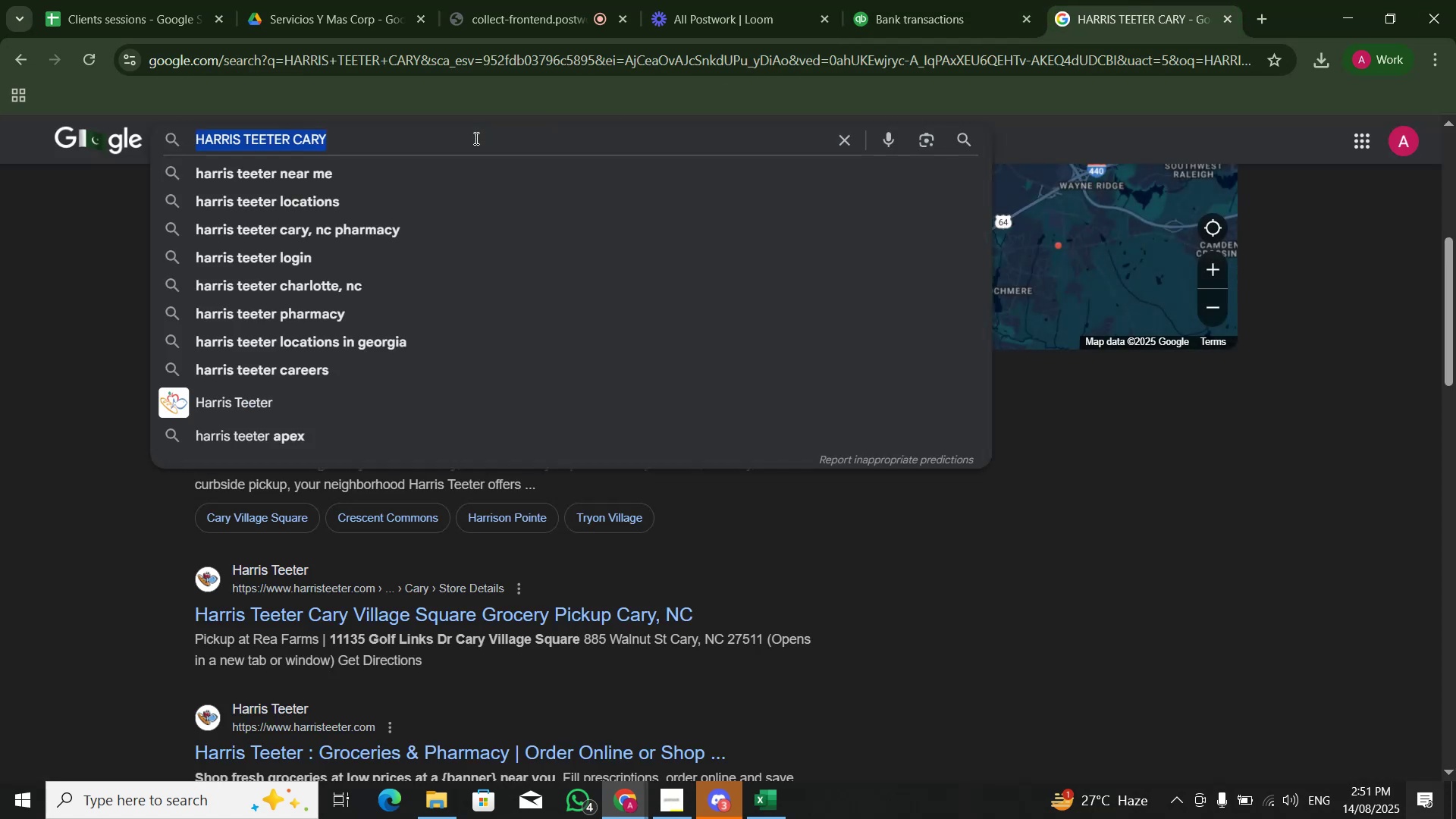 
key(Control+V)
 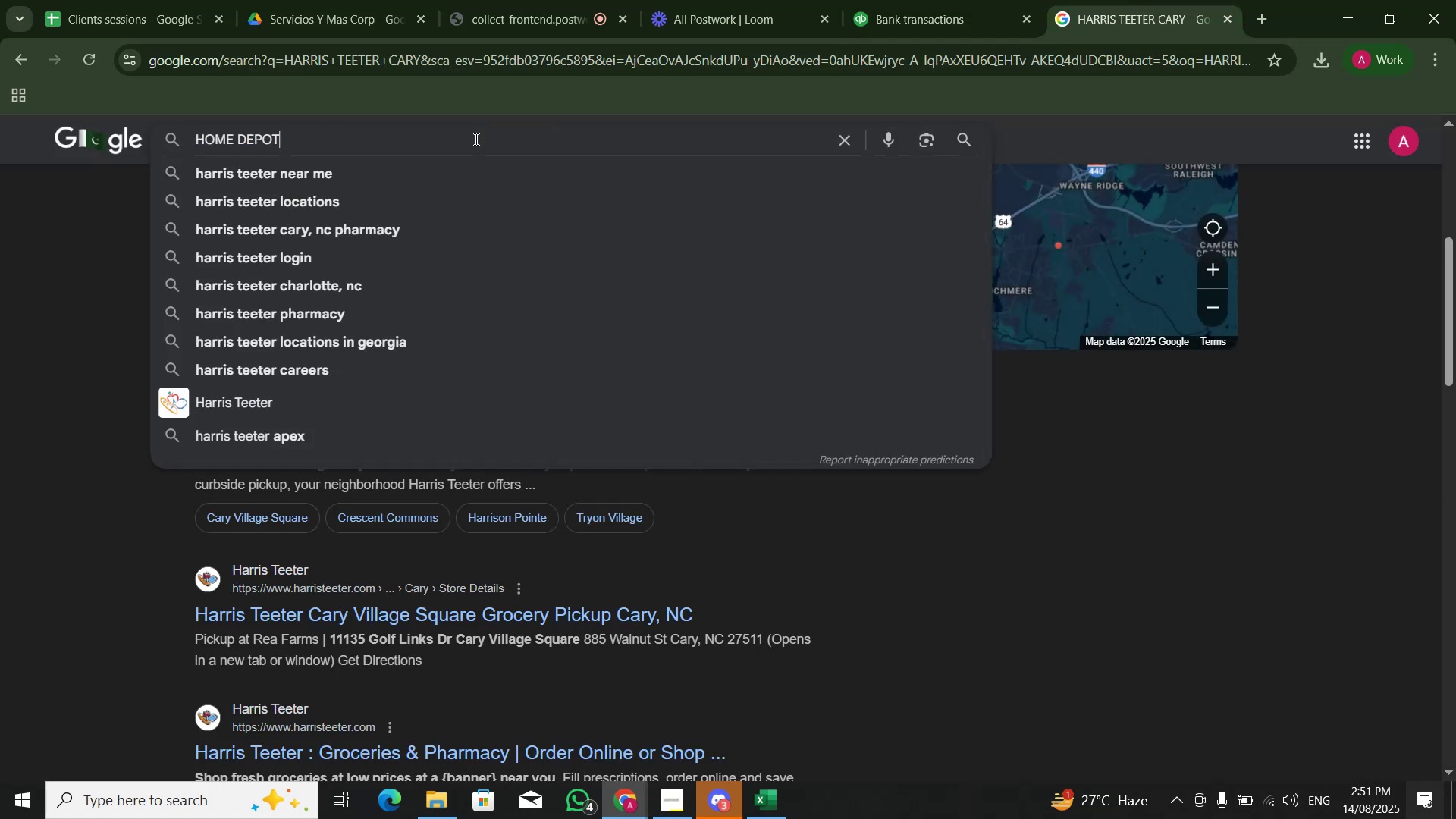 
key(NumpadEnter)
 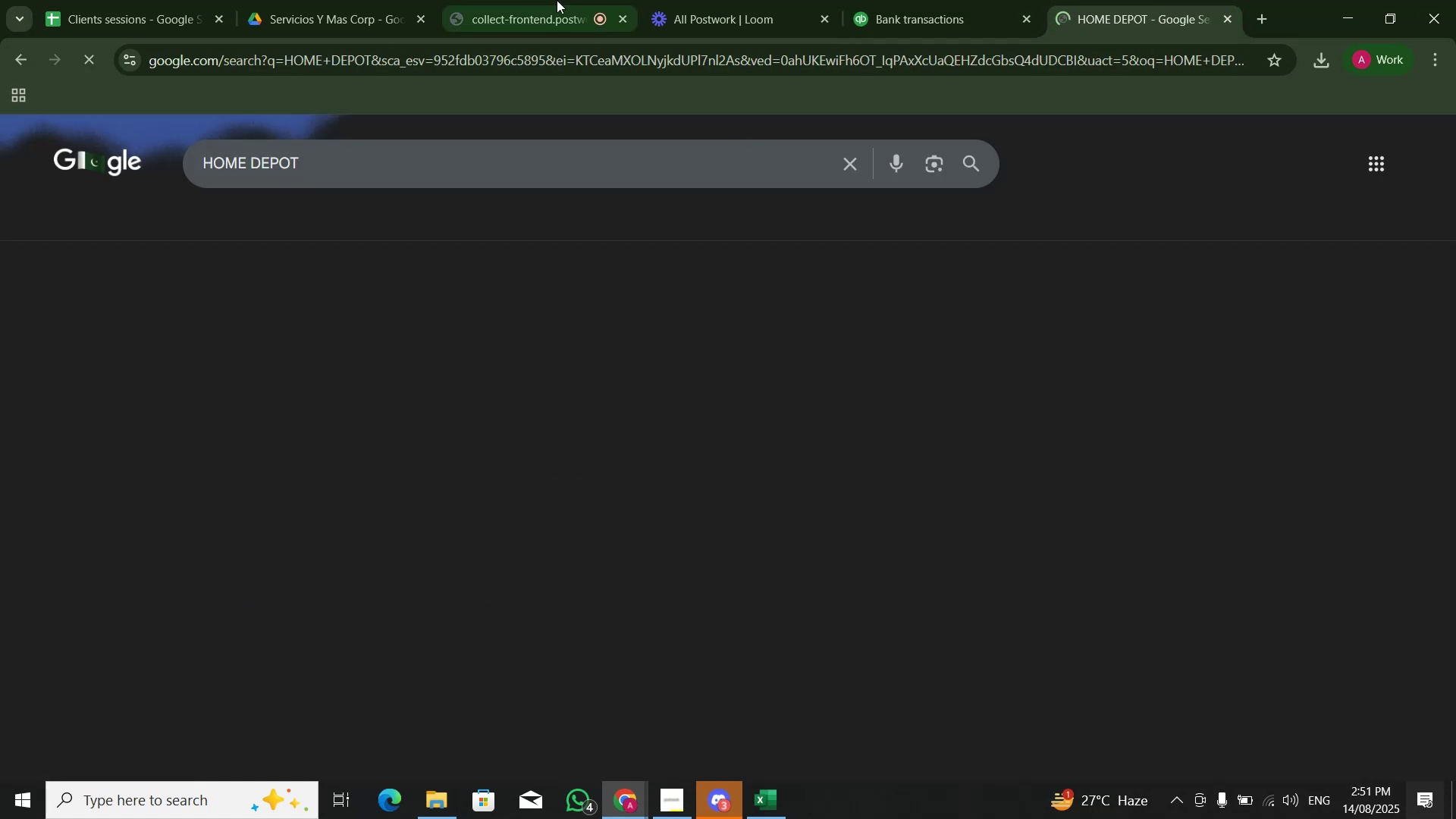 
mouse_move([576, 2])
 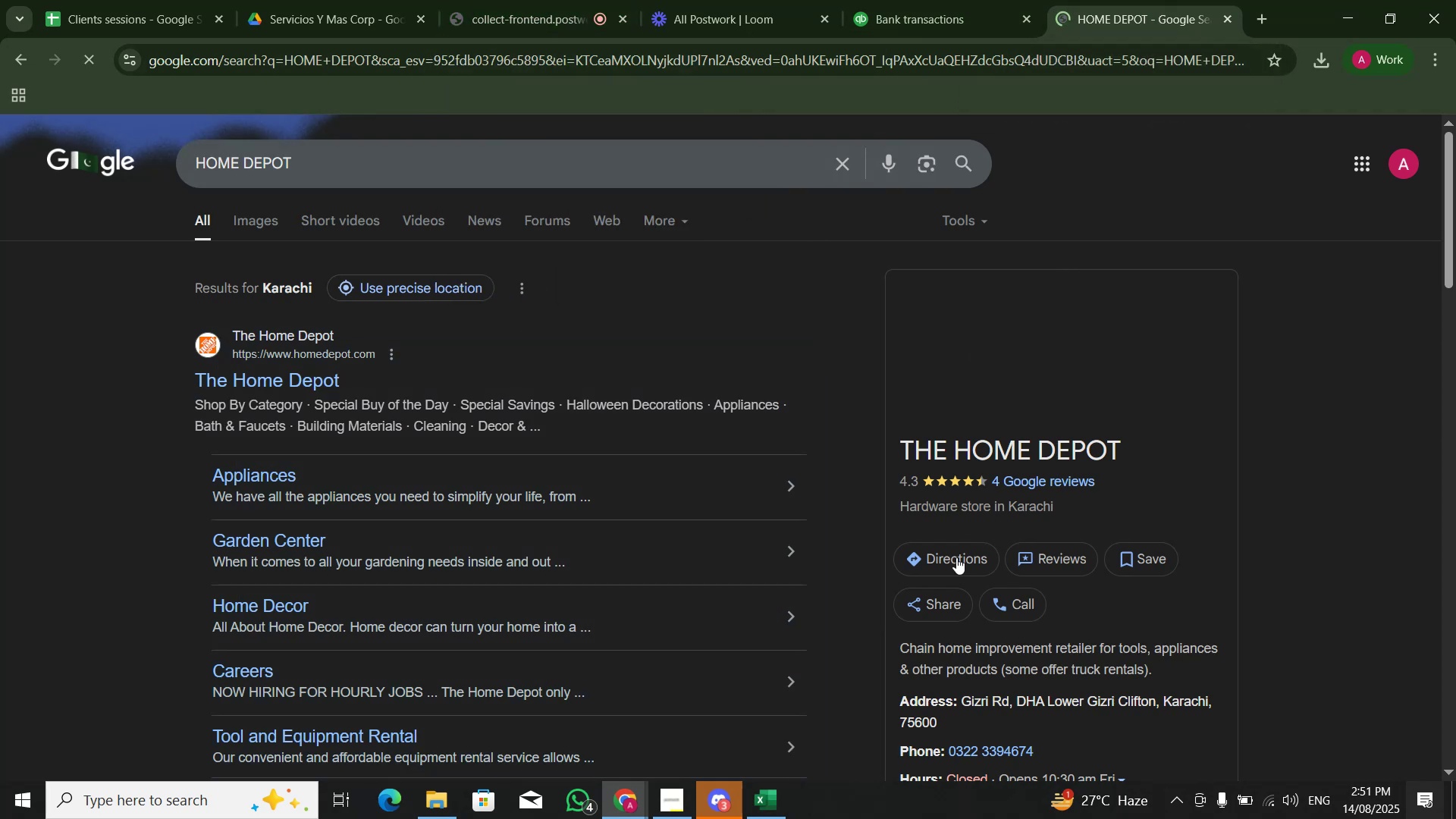 
wait(6.8)
 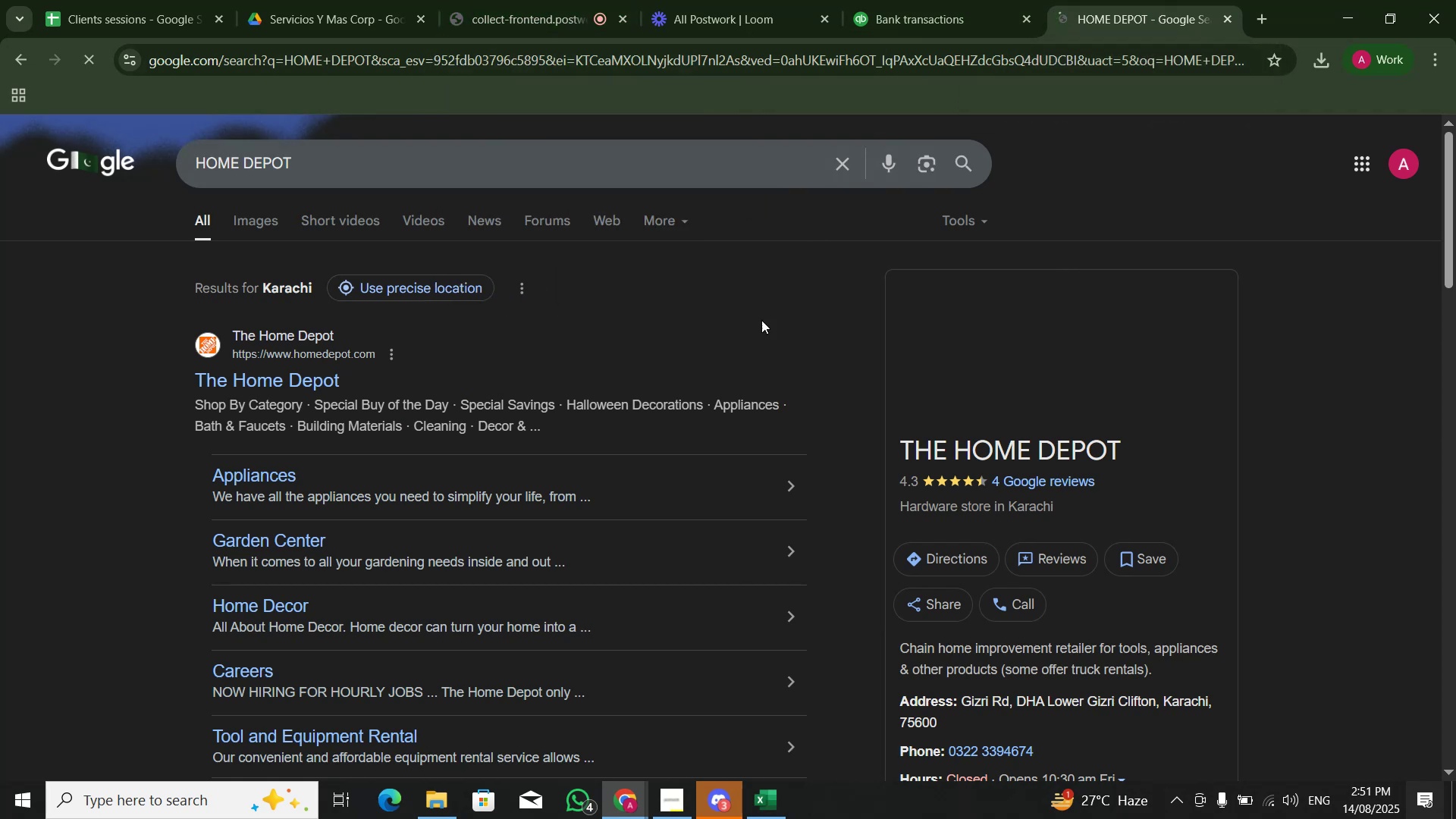 
left_click([954, 0])
 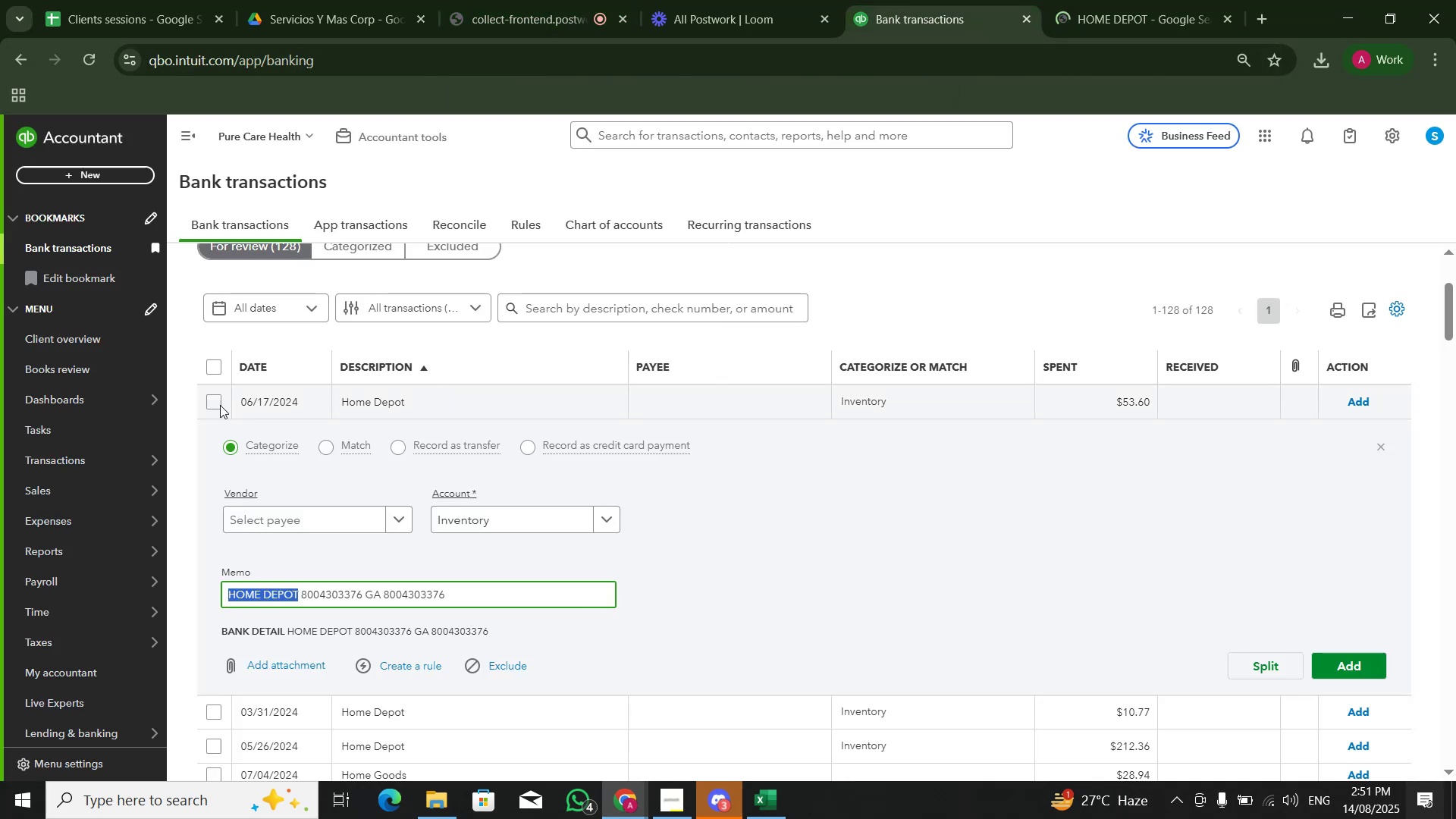 
left_click([215, 402])
 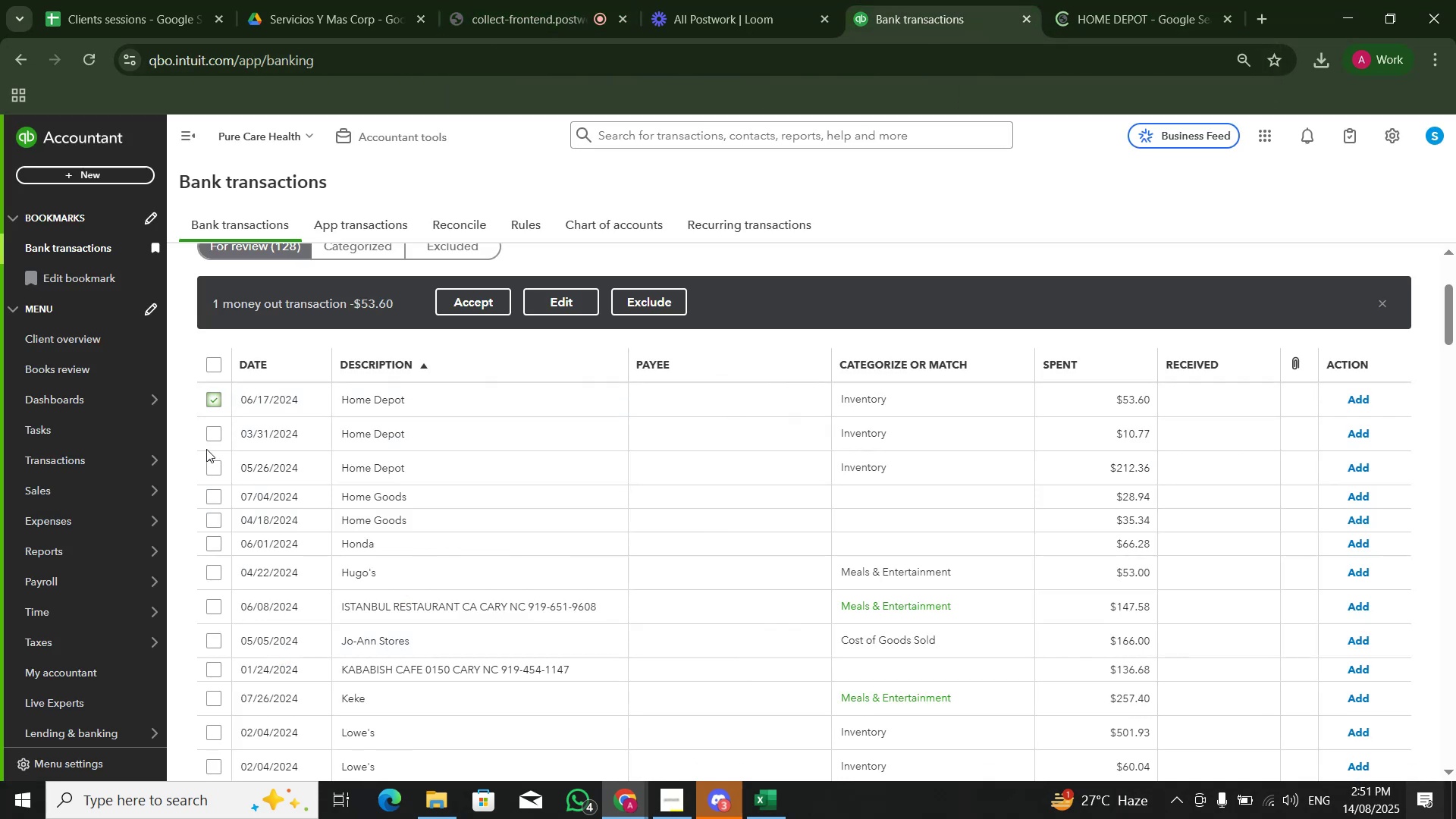 
left_click([219, 426])
 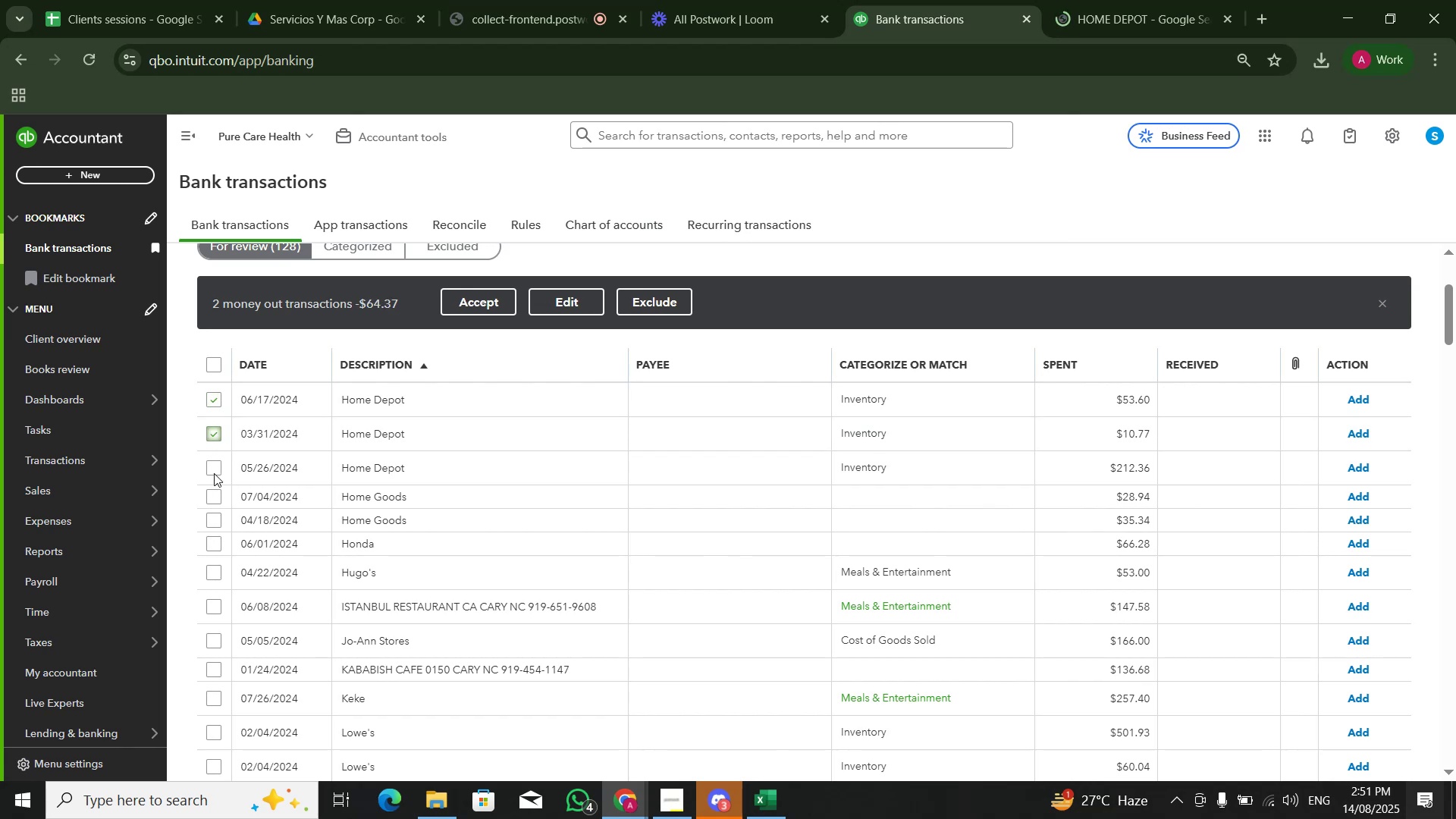 
left_click([216, 465])
 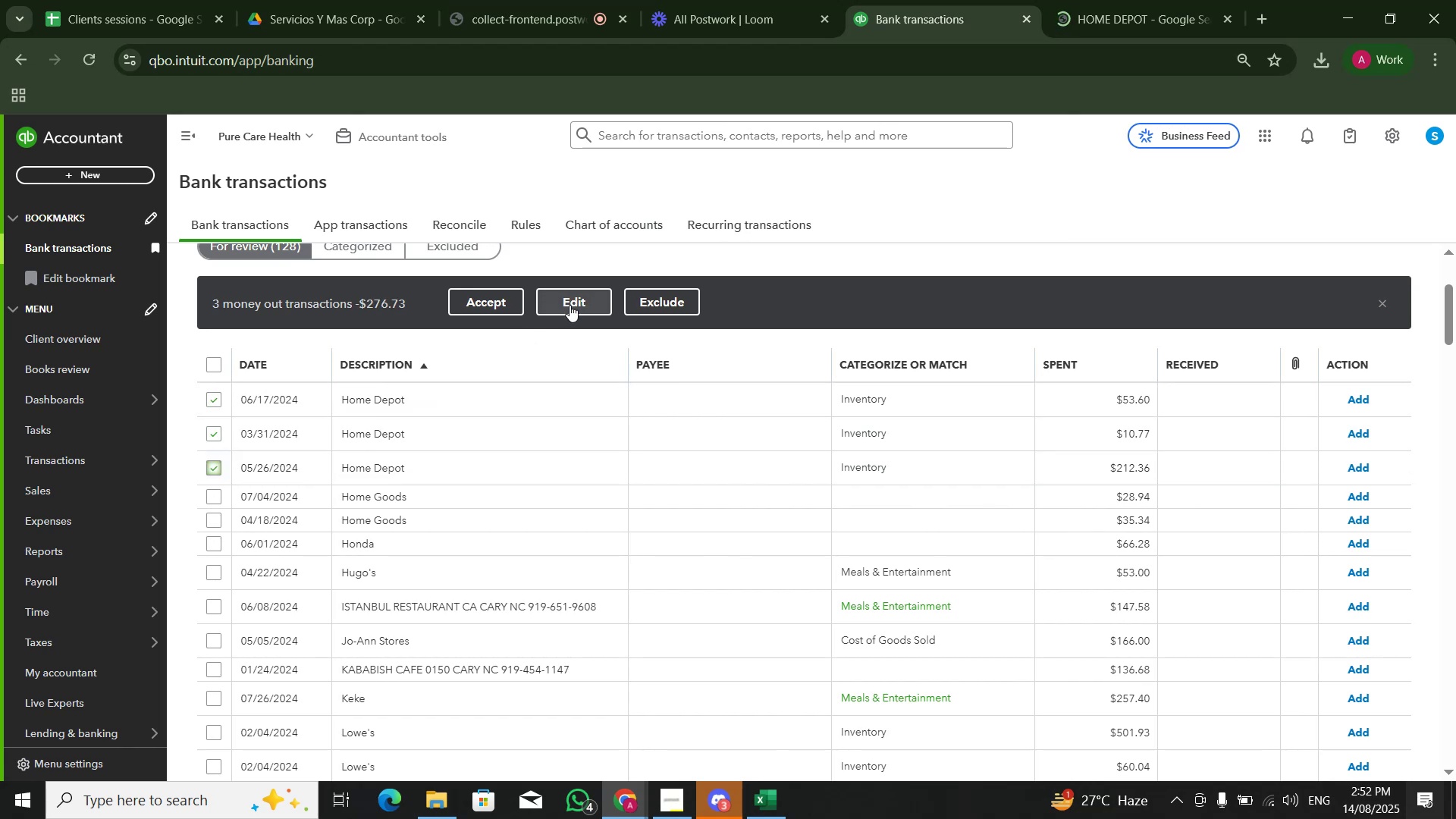 
wait(5.01)
 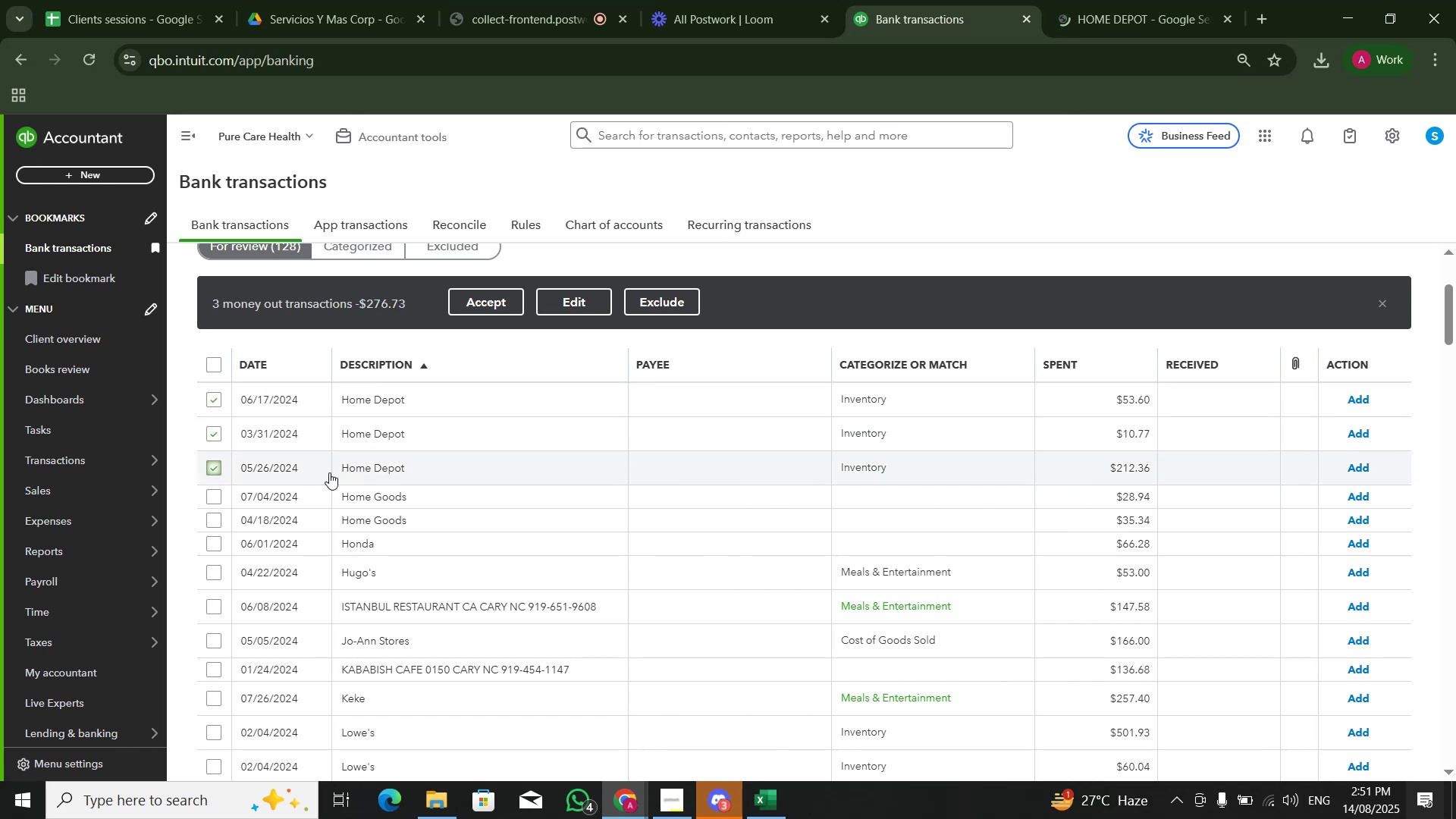 
double_click([216, 519])
 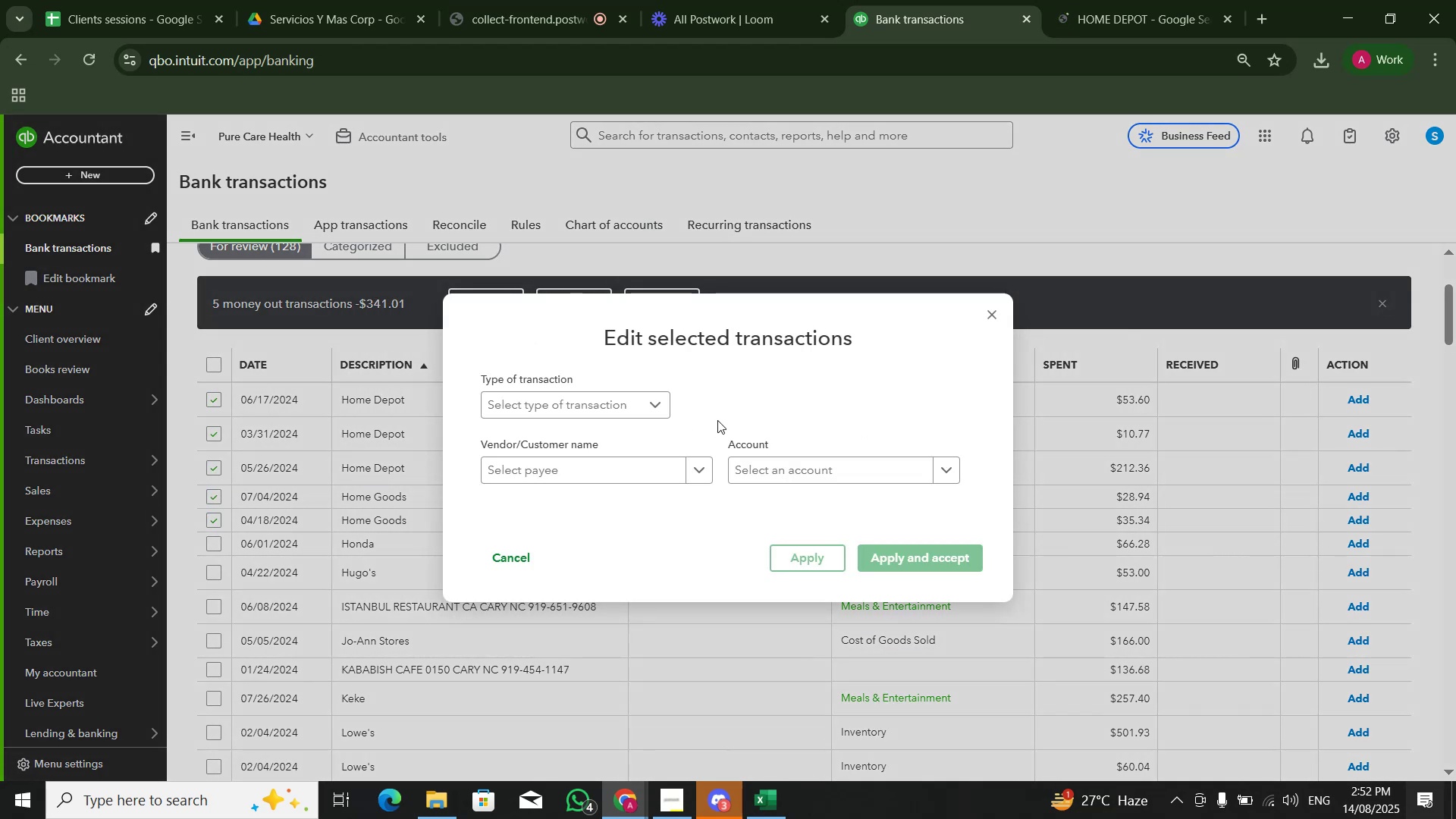 
left_click([832, 461])
 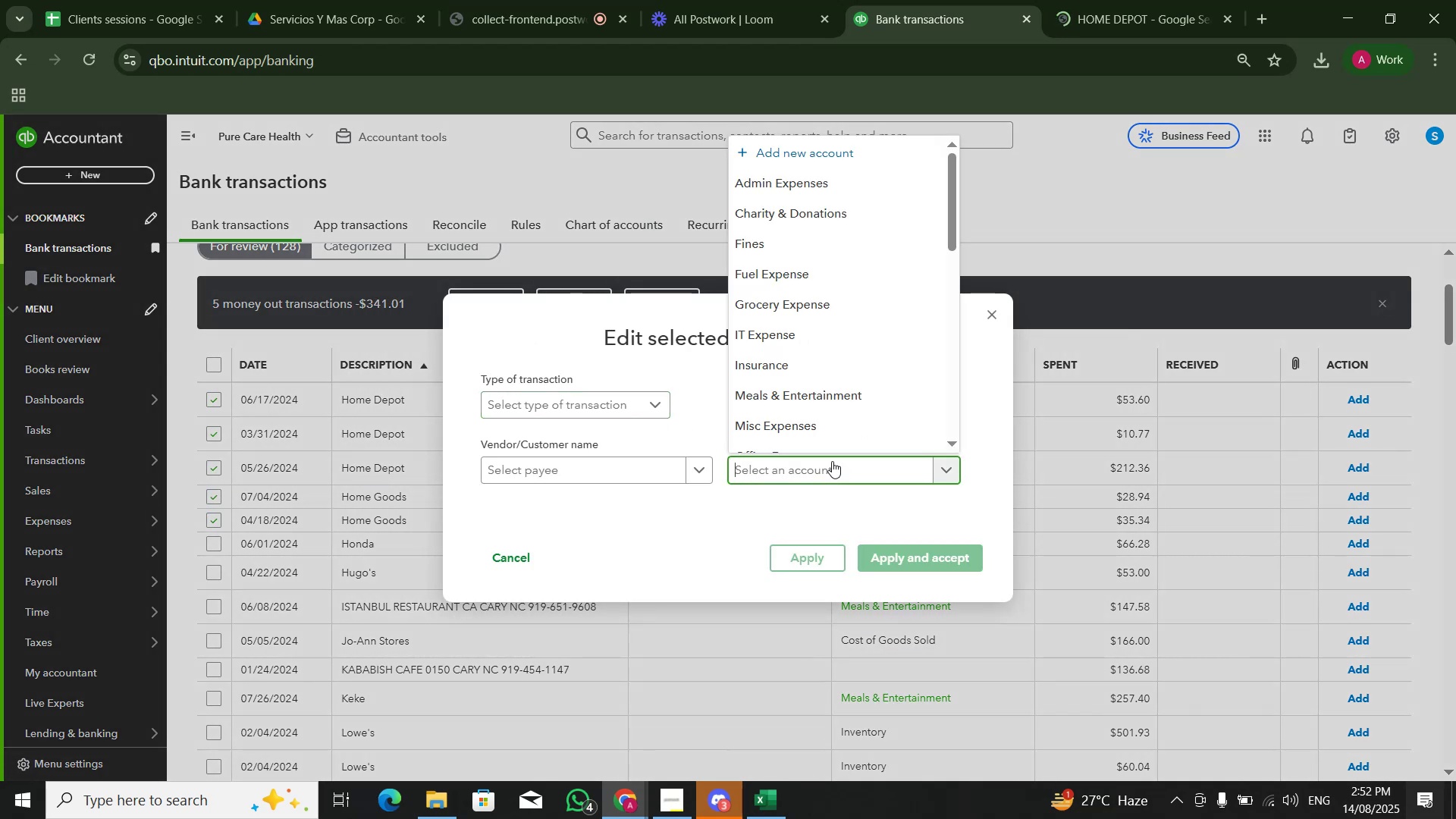 
type(admin)
 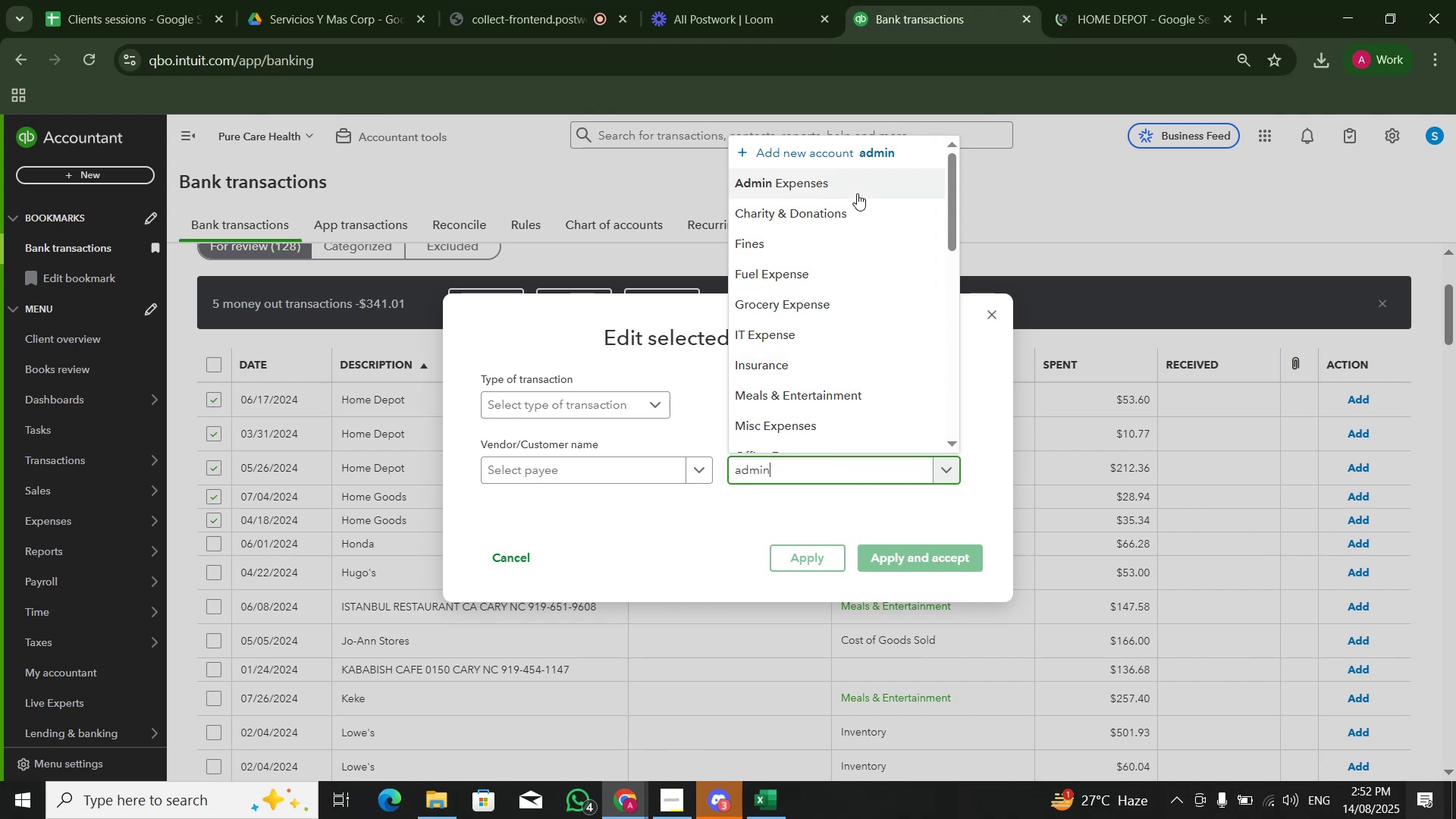 
left_click([857, 193])
 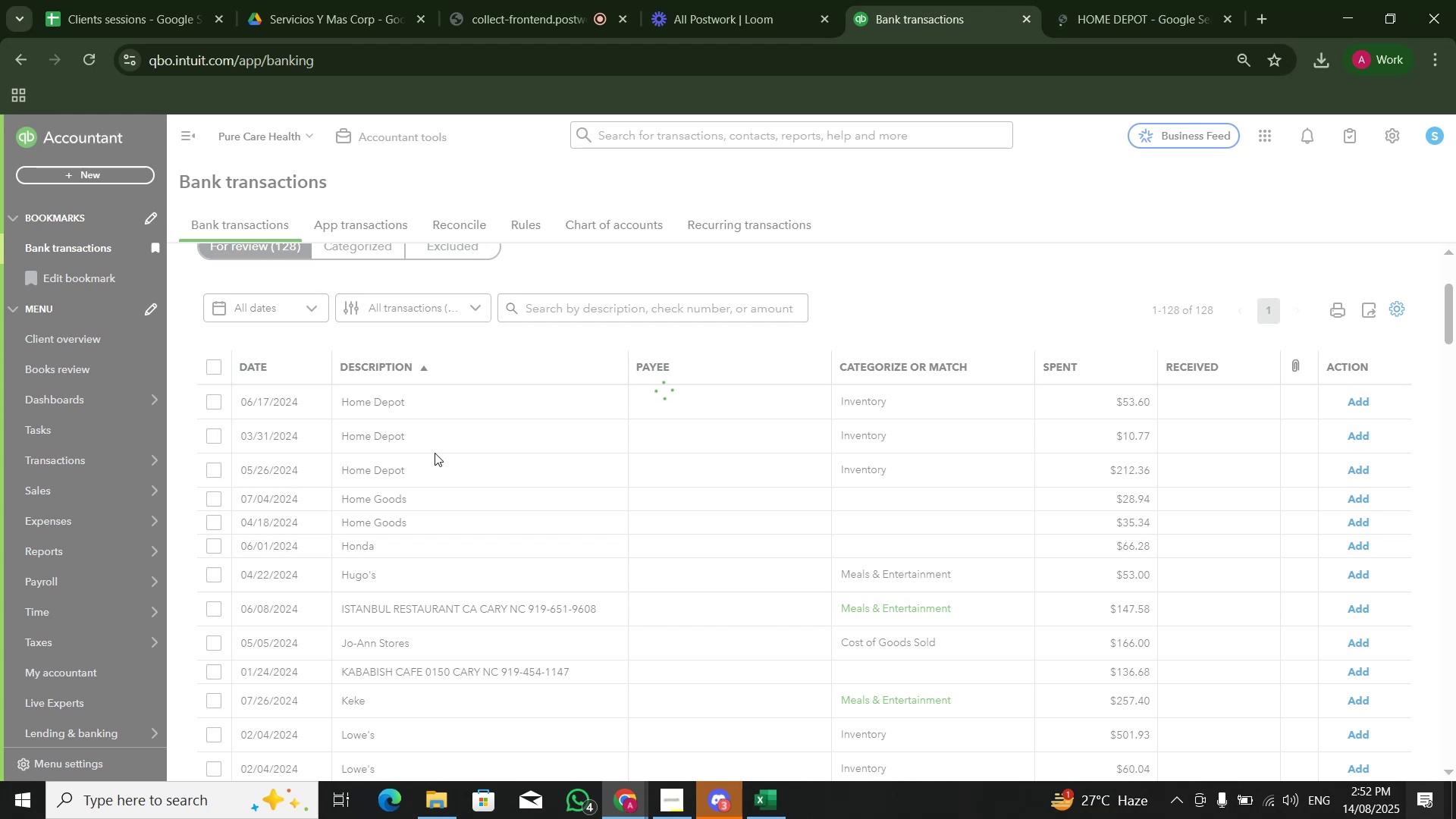 
wait(20.28)
 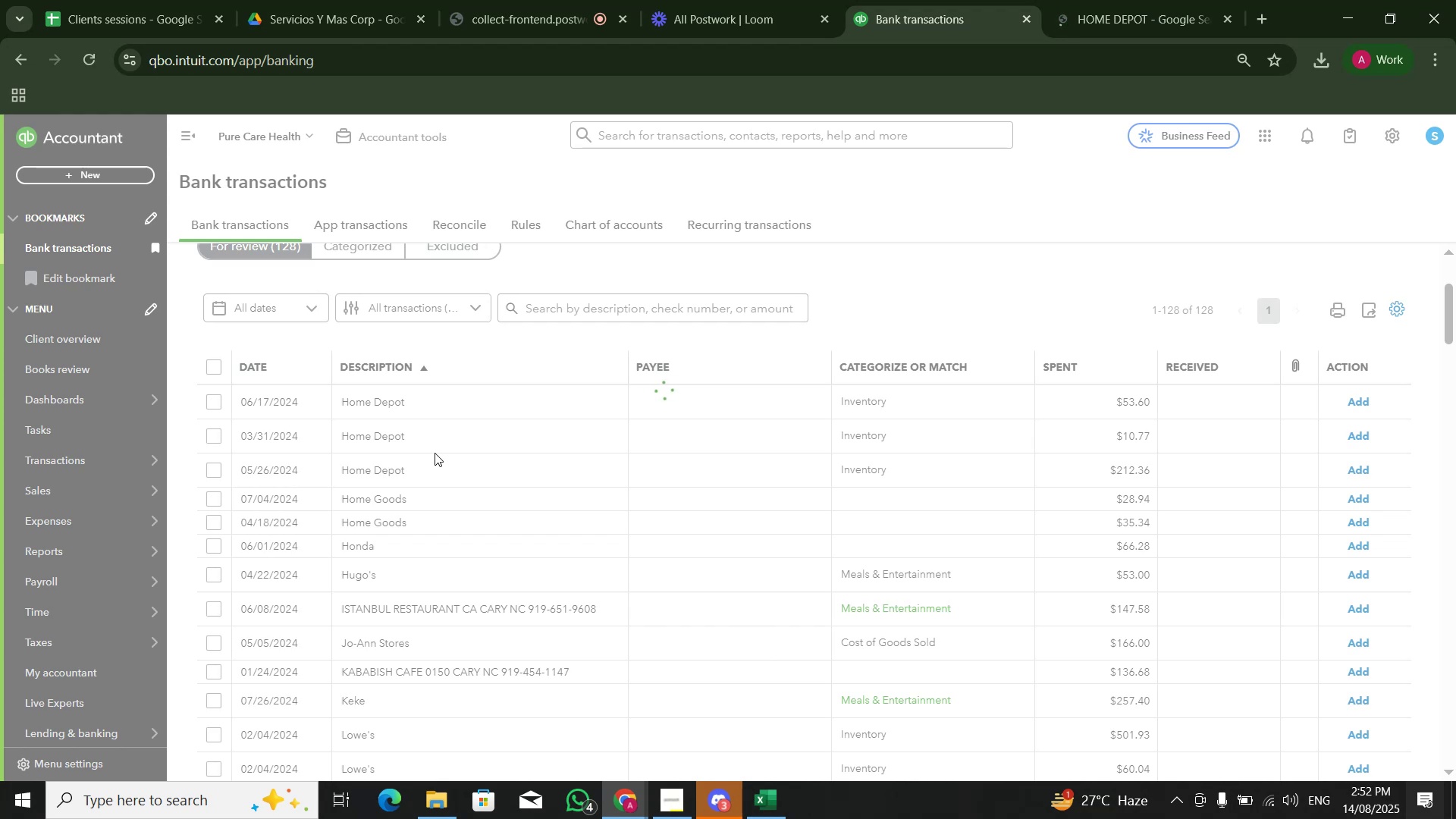 
left_click([920, 0])
 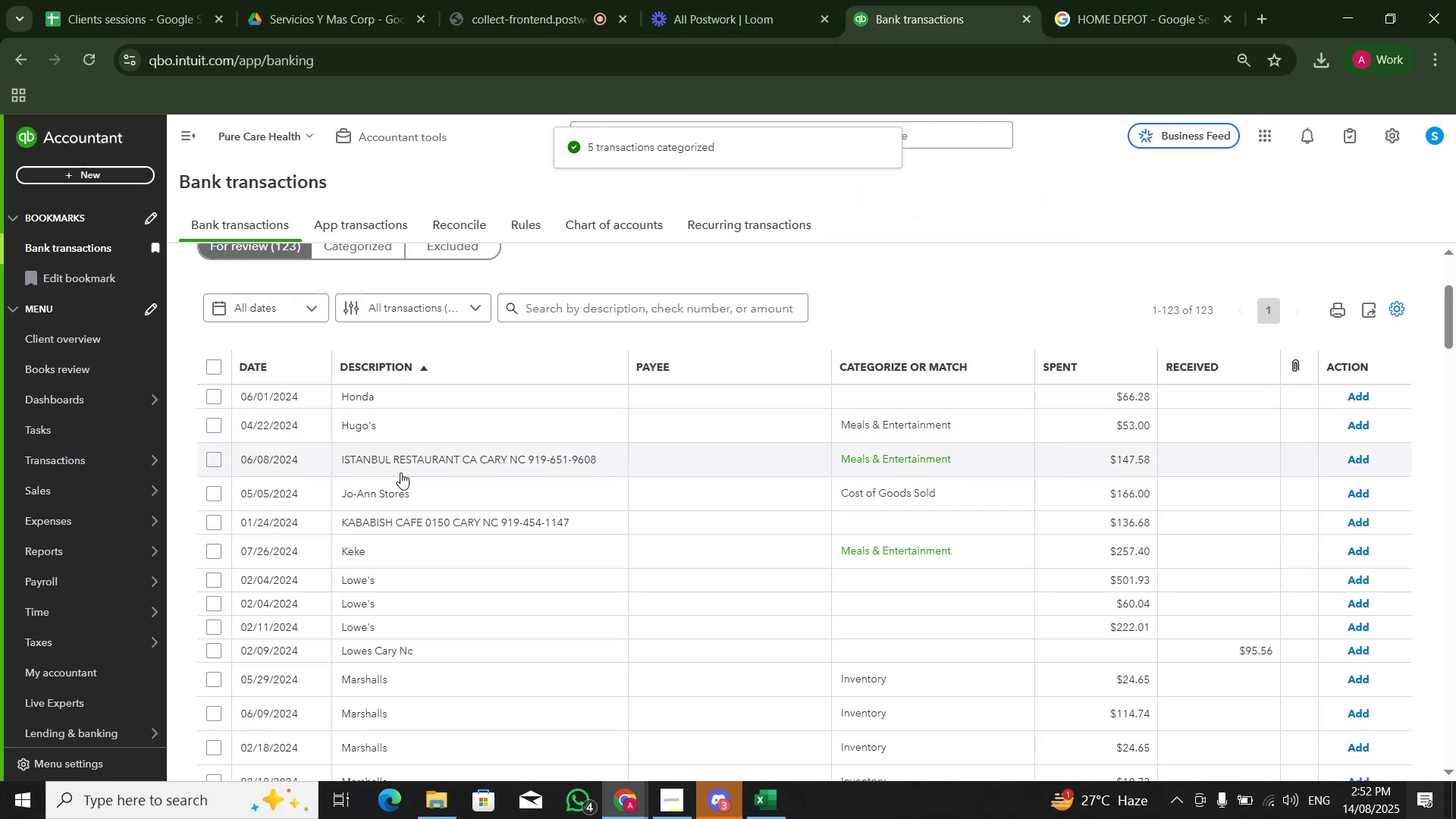 
left_click([470, 391])
 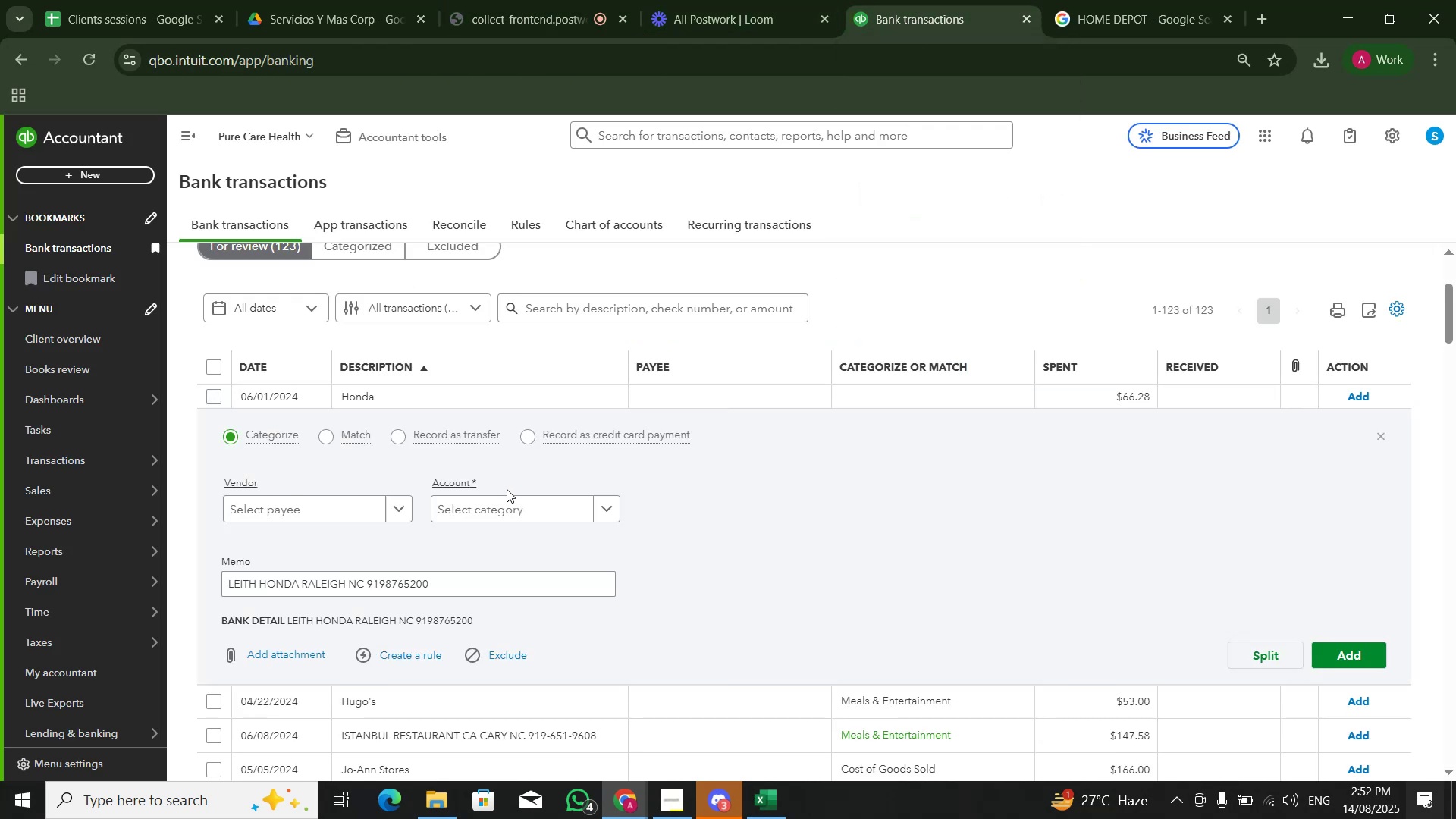 
left_click([507, 519])
 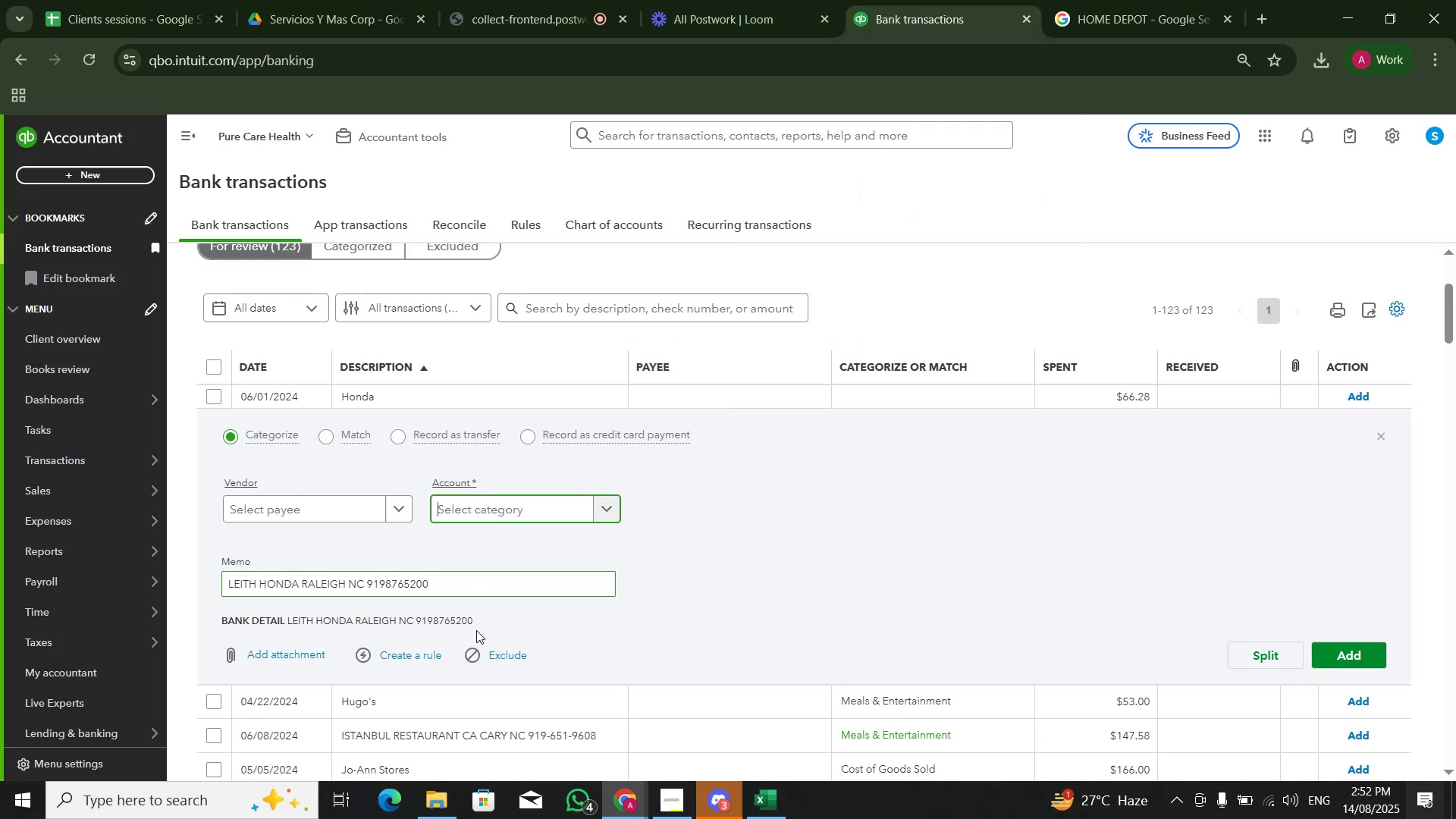 
type(repai)
 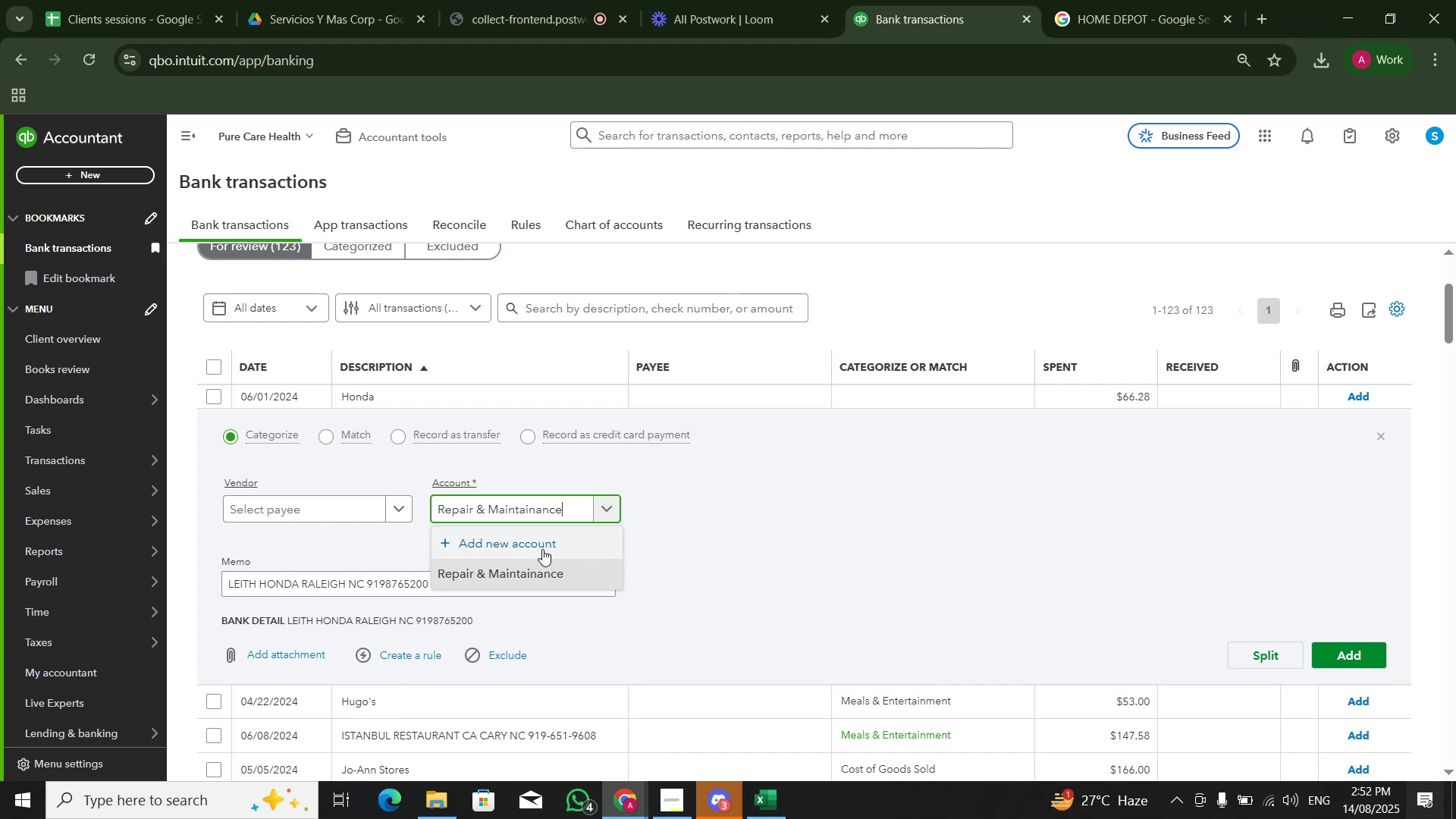 
double_click([1025, 570])
 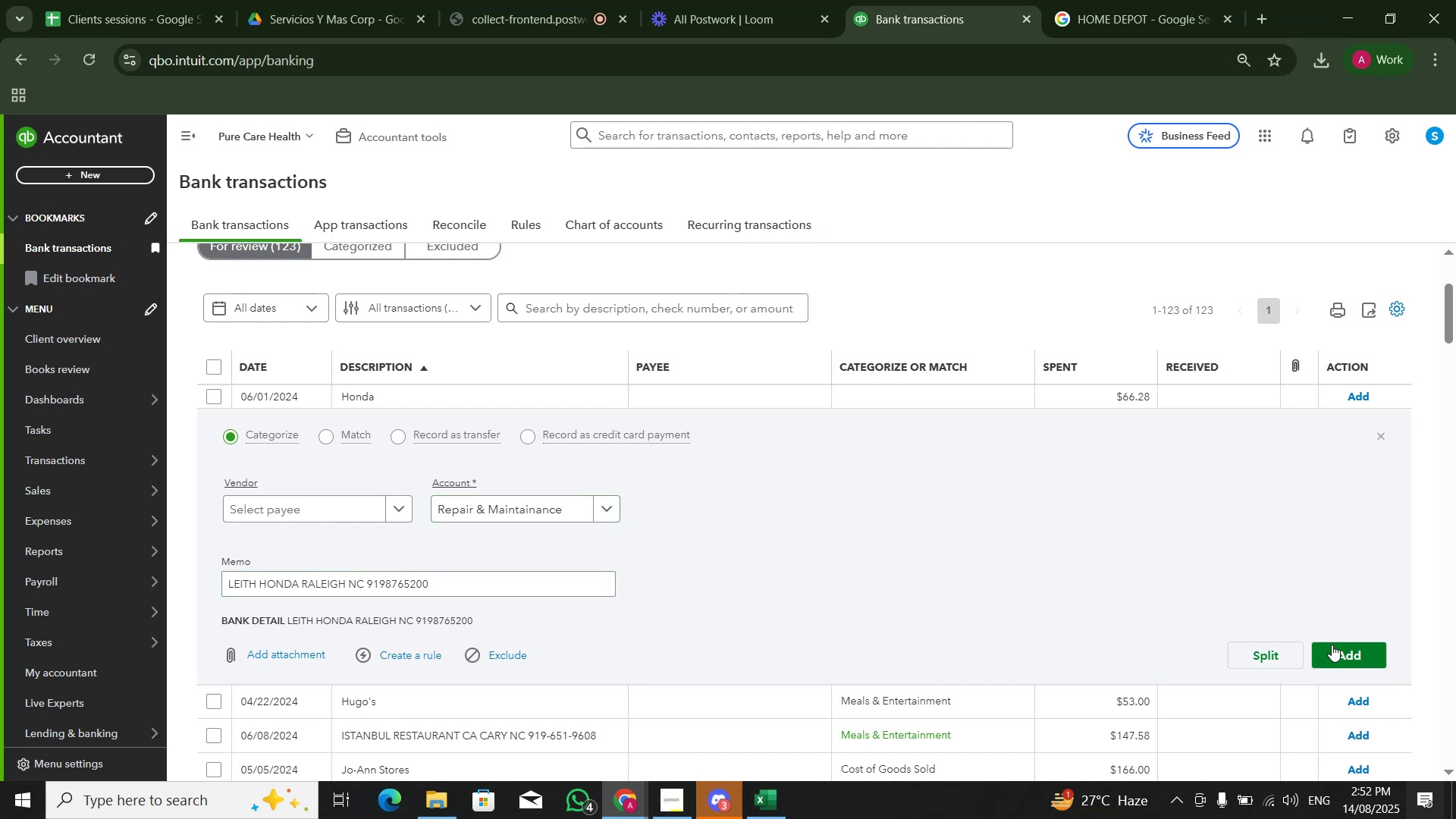 
left_click([1347, 649])
 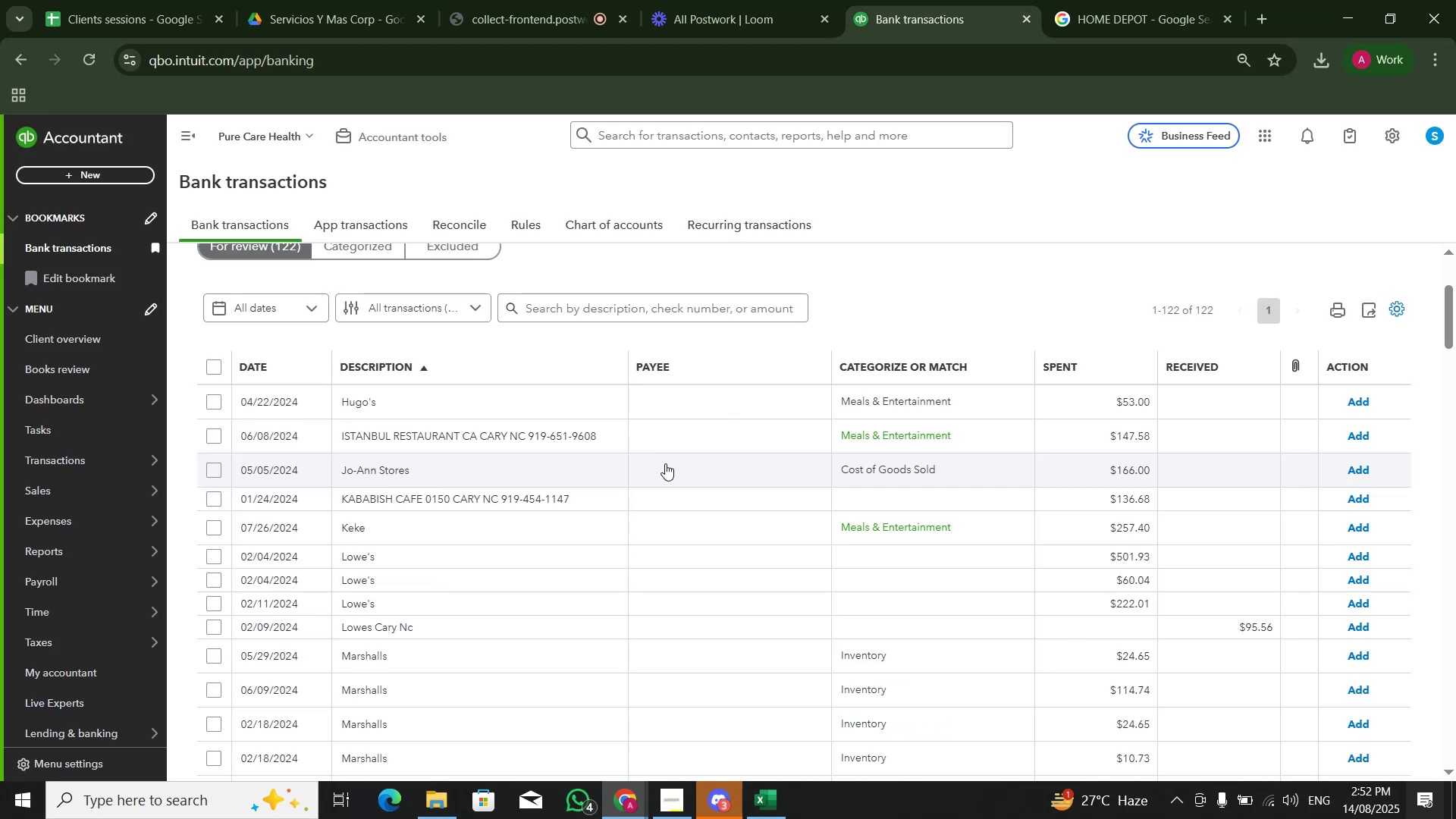 
wait(18.63)
 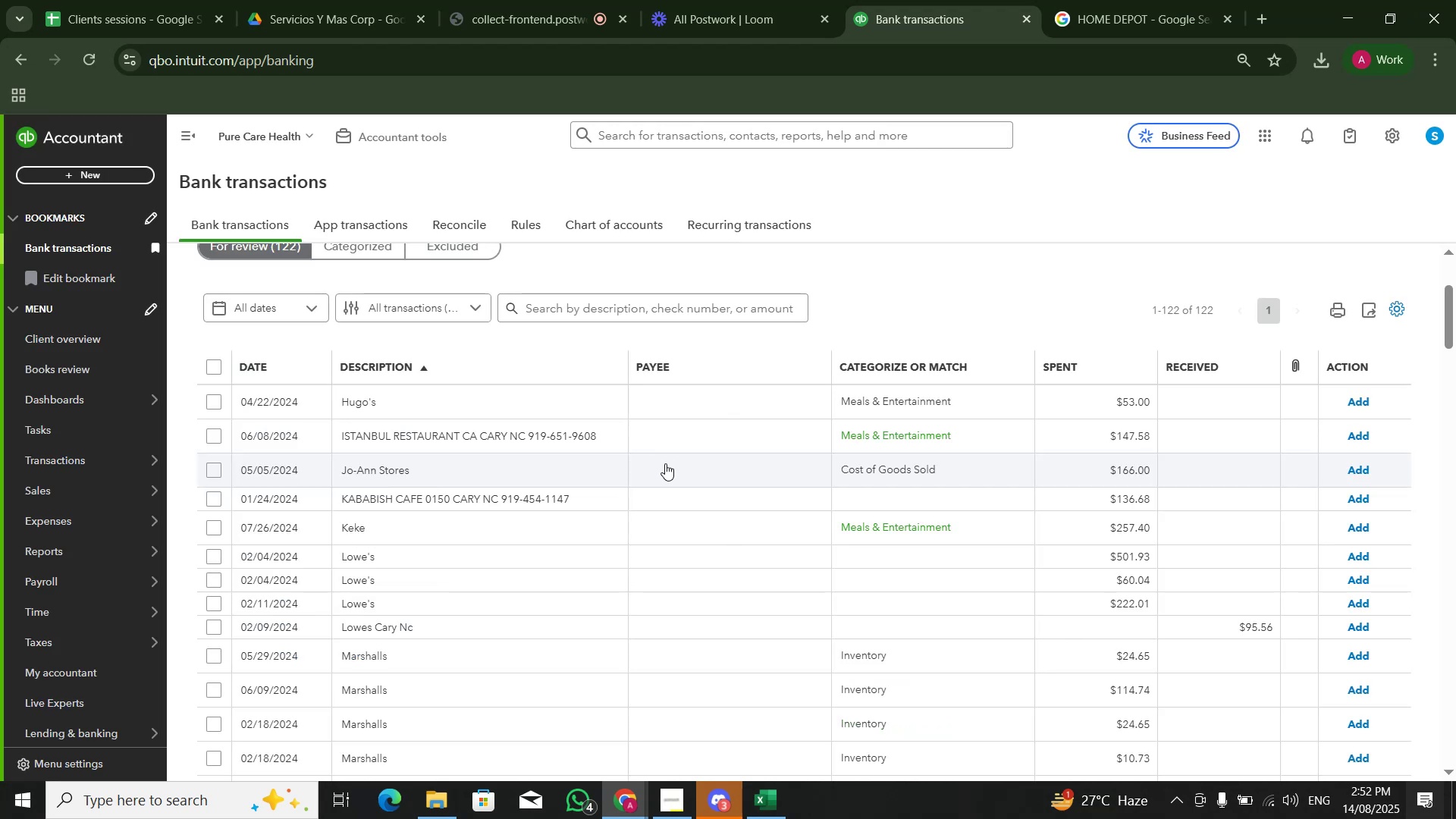 
scroll: coordinate [661, 466], scroll_direction: down, amount: 6.0
 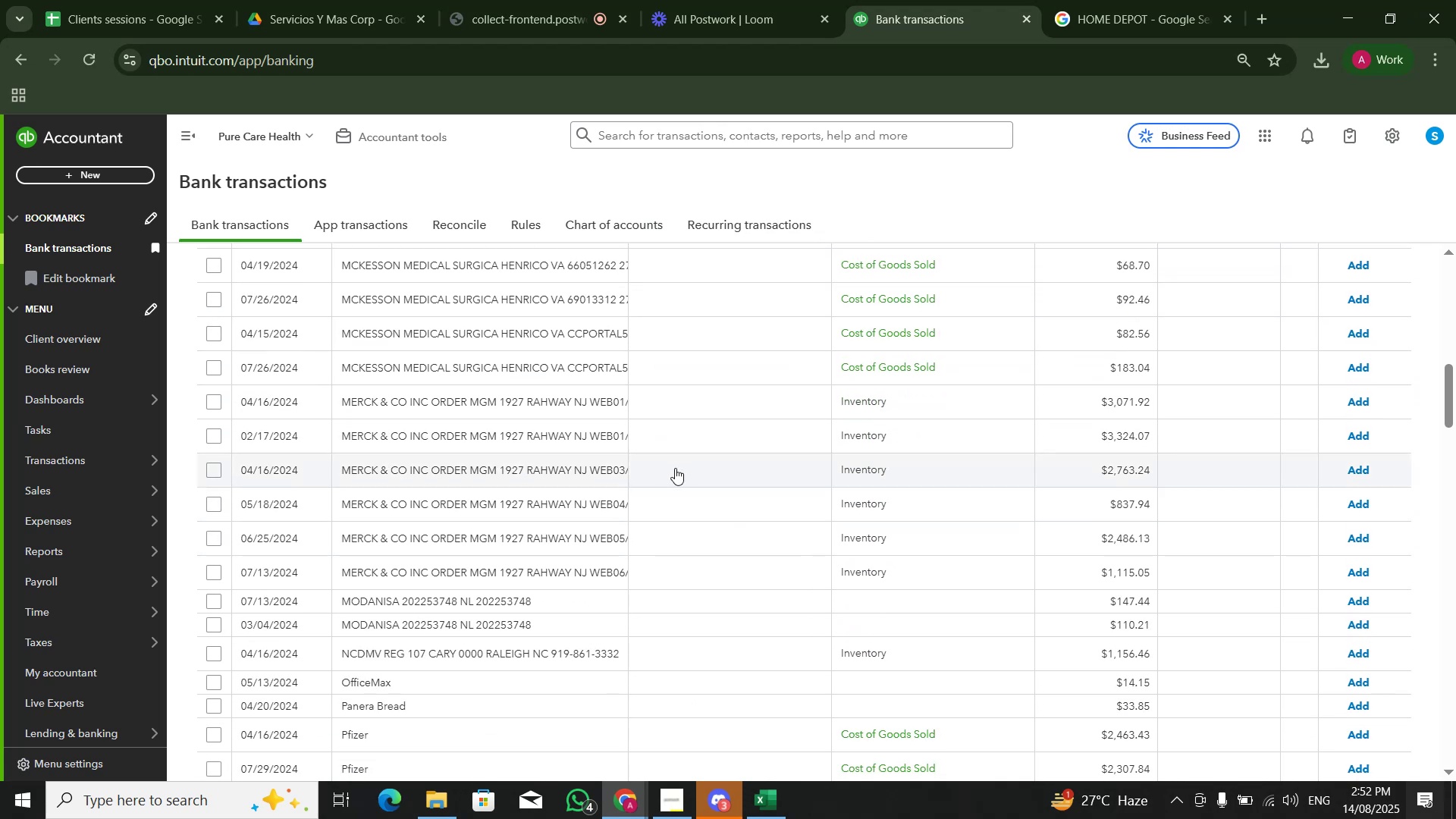 
scroll: coordinate [550, 441], scroll_direction: up, amount: 7.0
 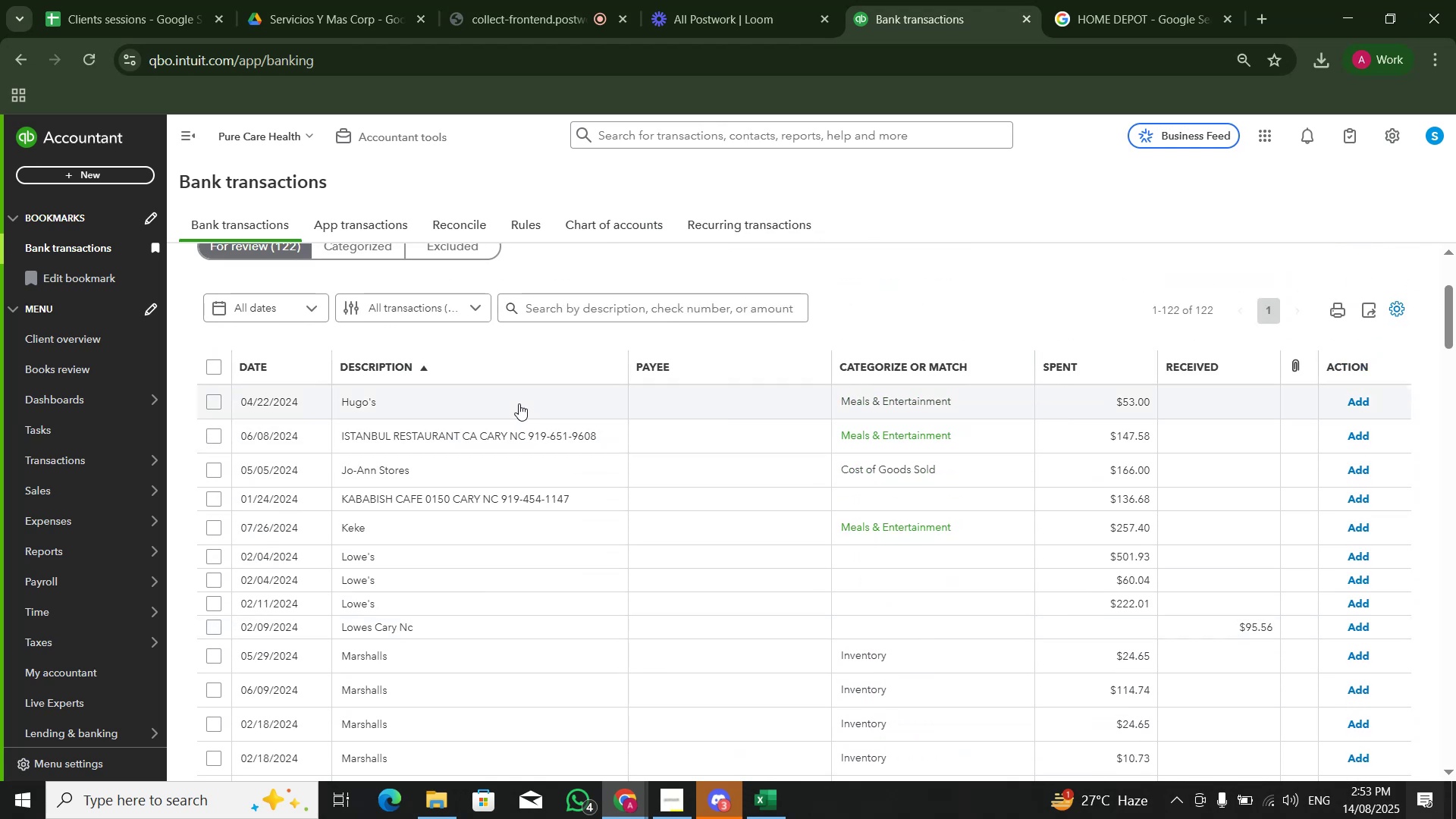 
left_click([518, 404])
 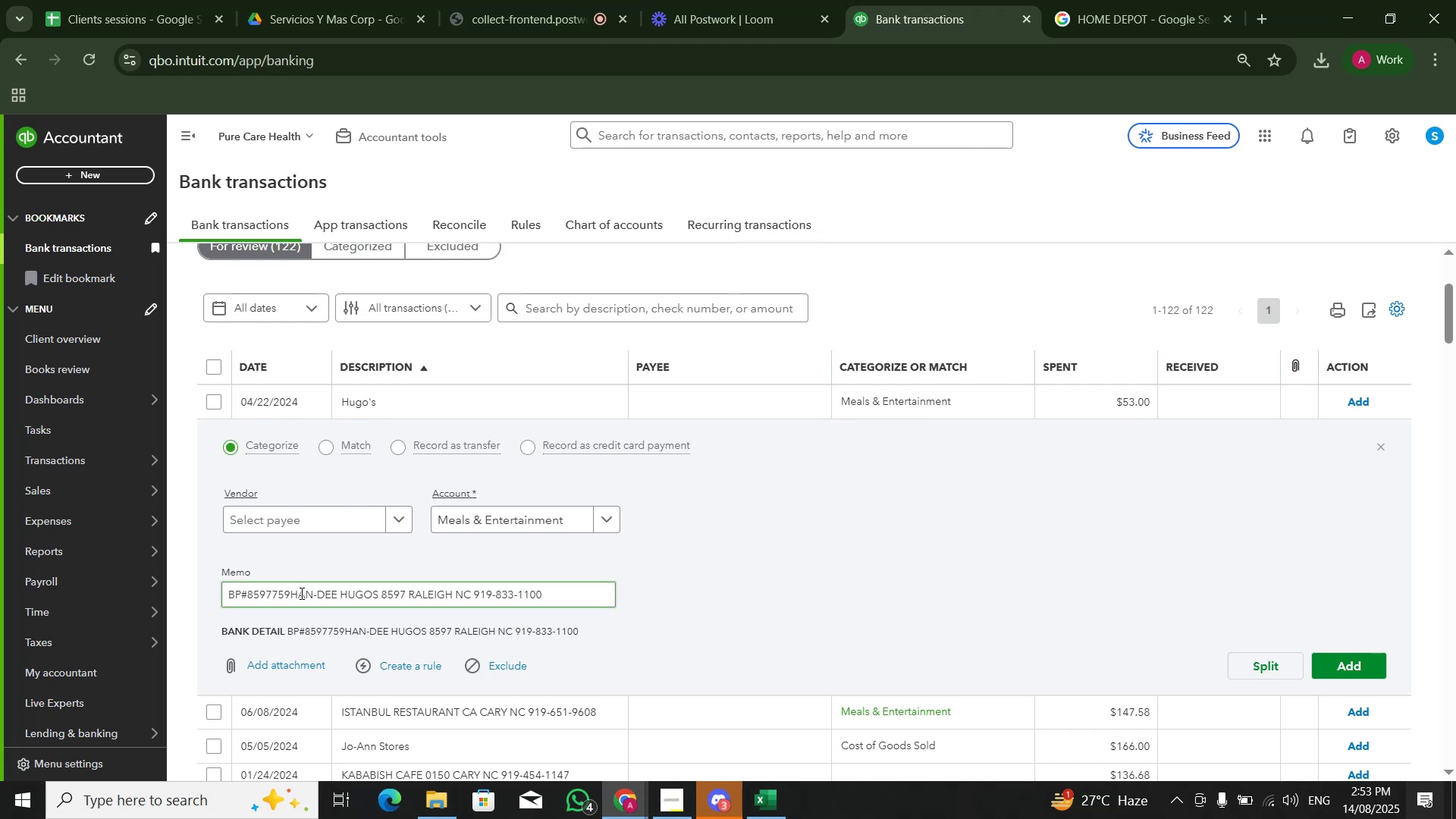 
left_click_drag(start_coordinate=[290, 594], to_coordinate=[383, 602])
 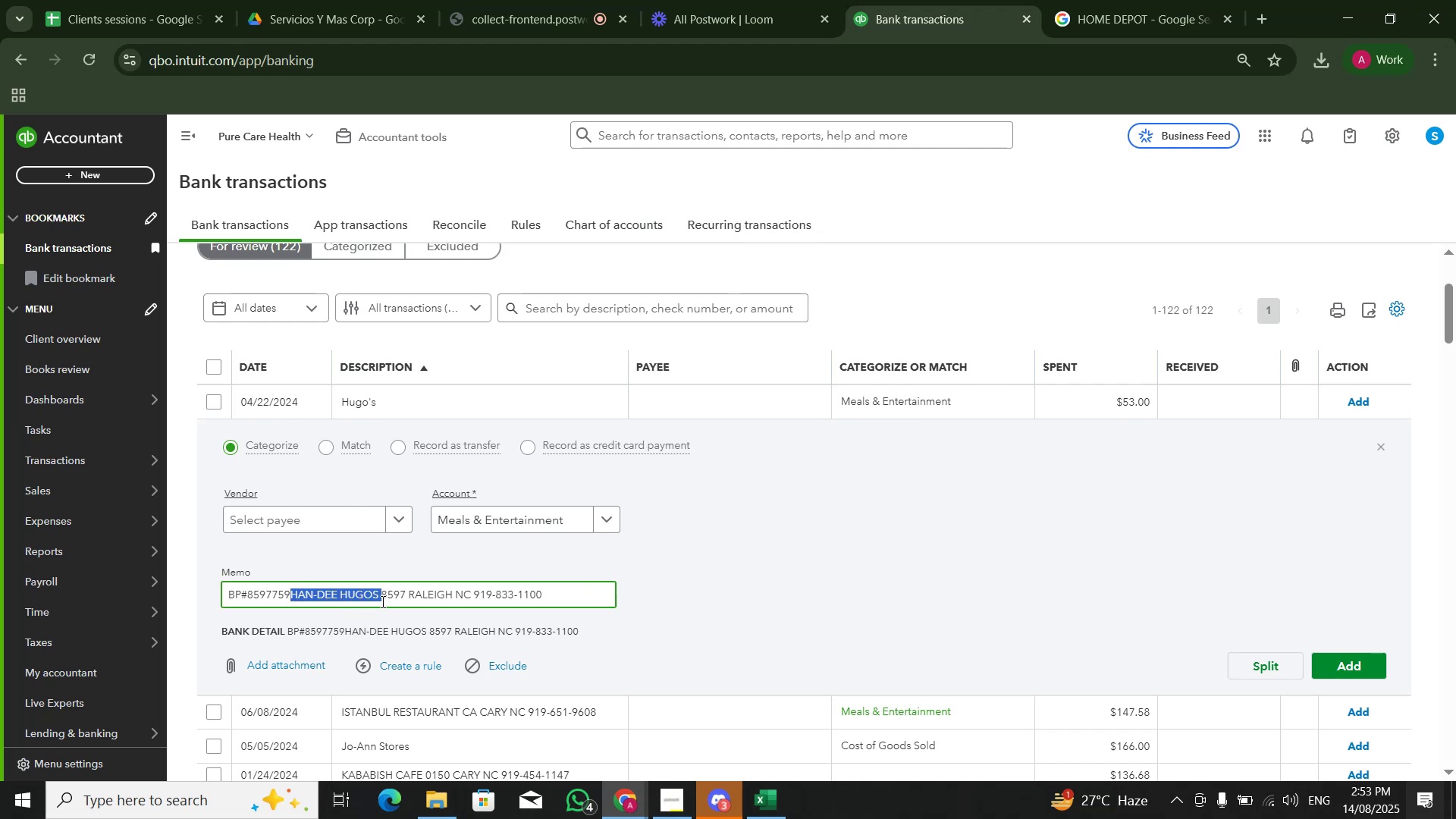 
key(Control+C)
 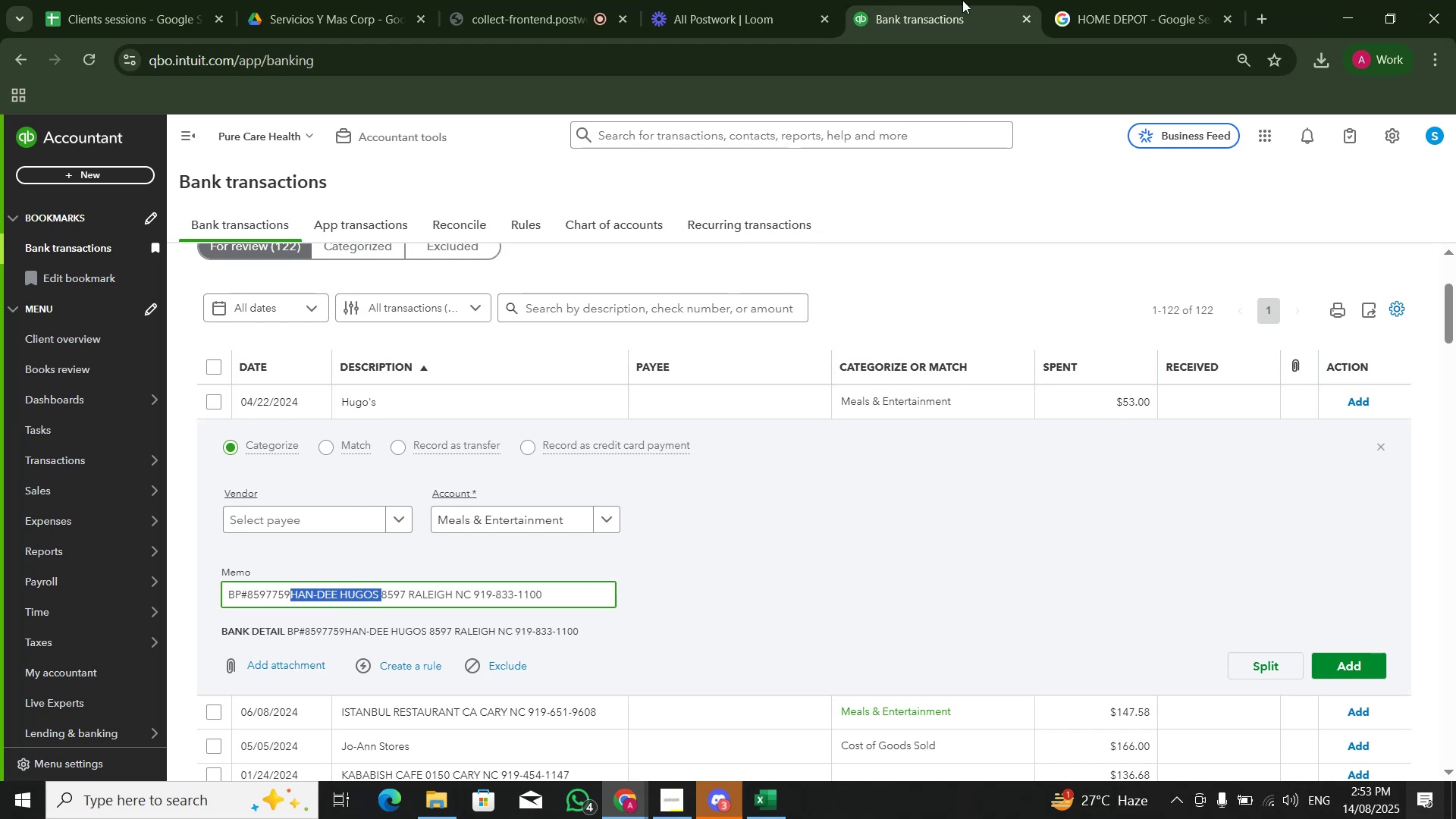 
left_click([1118, 0])
 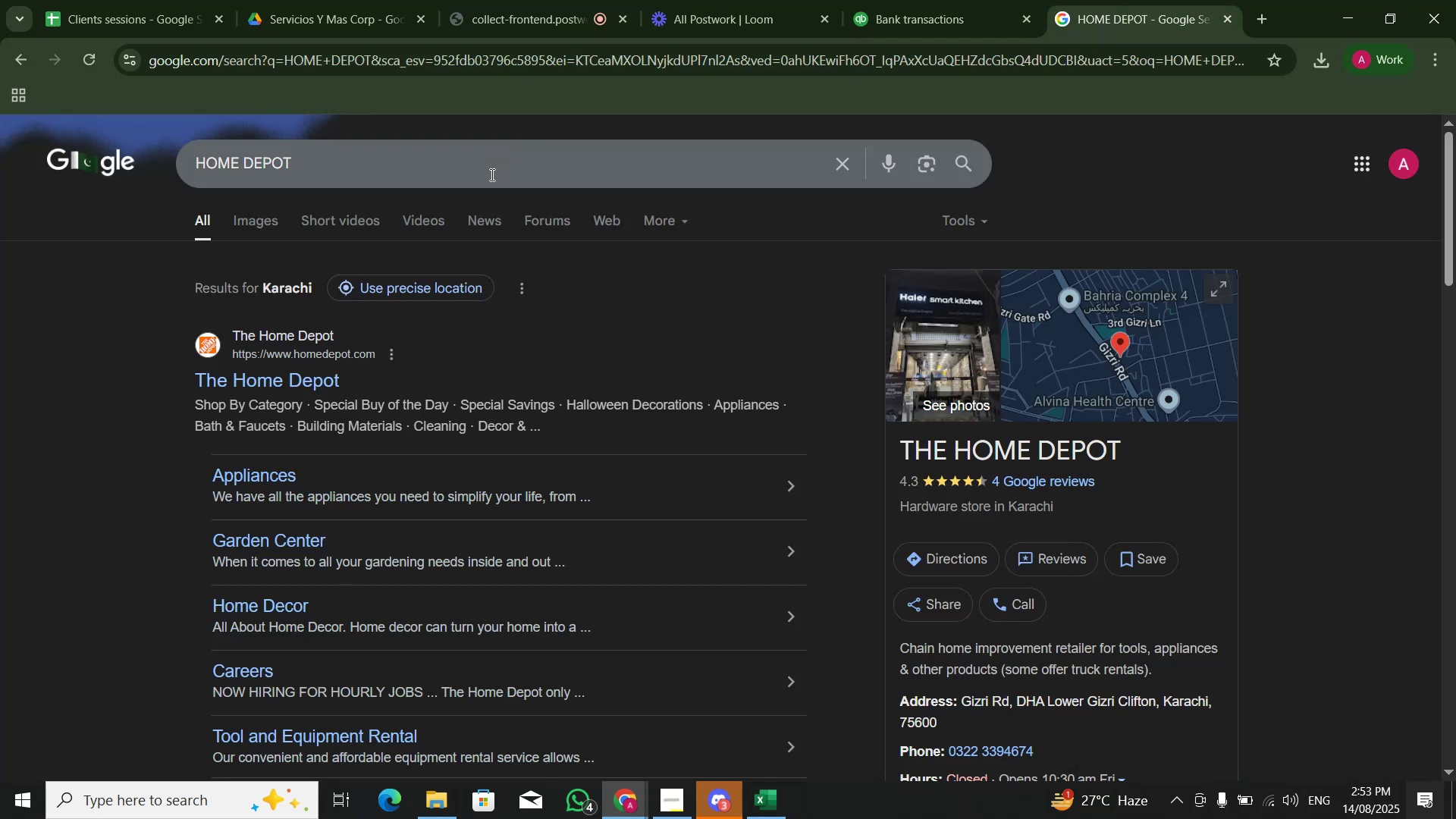 
double_click([488, 180])
 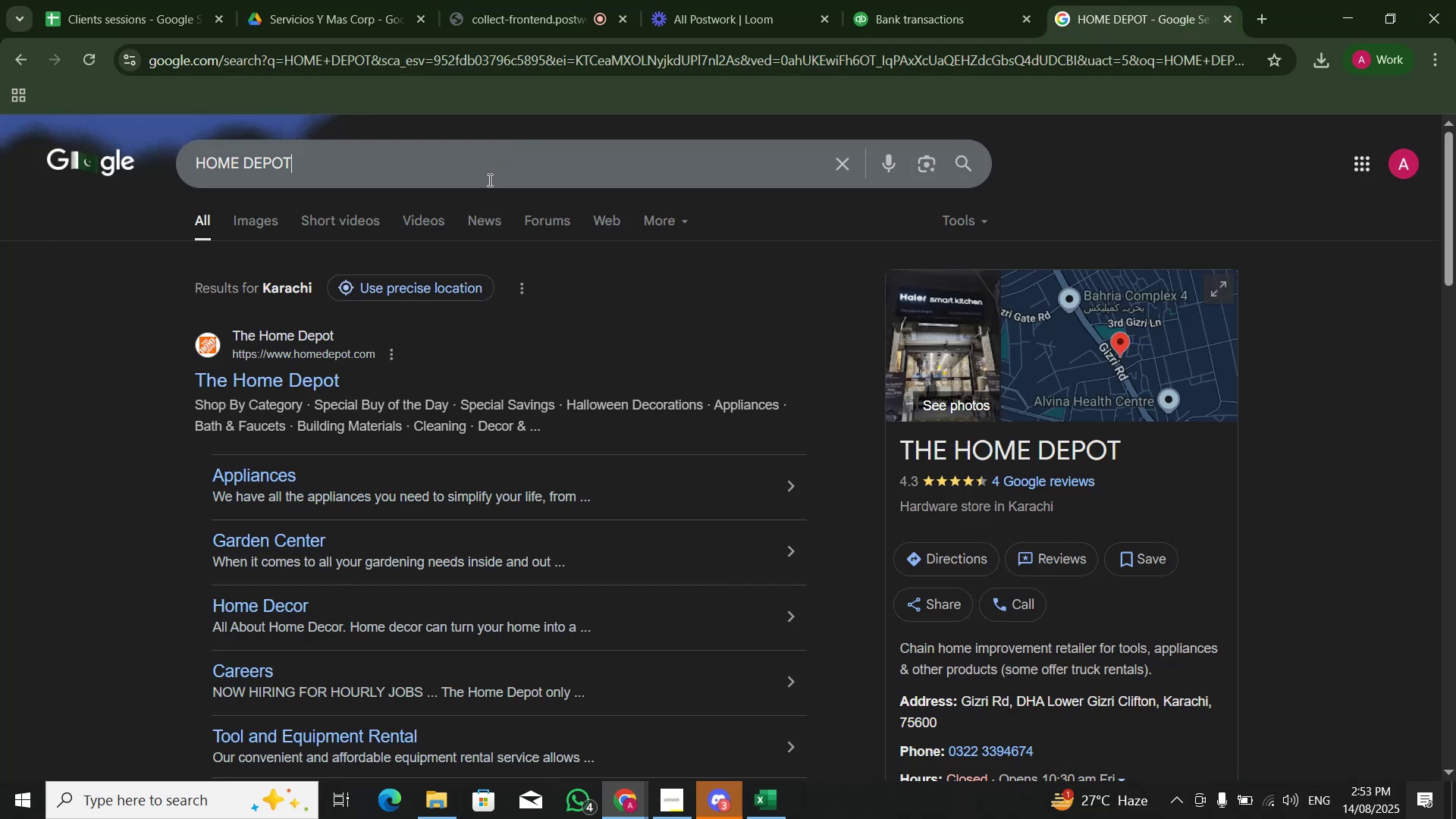 
key(Control+A)
 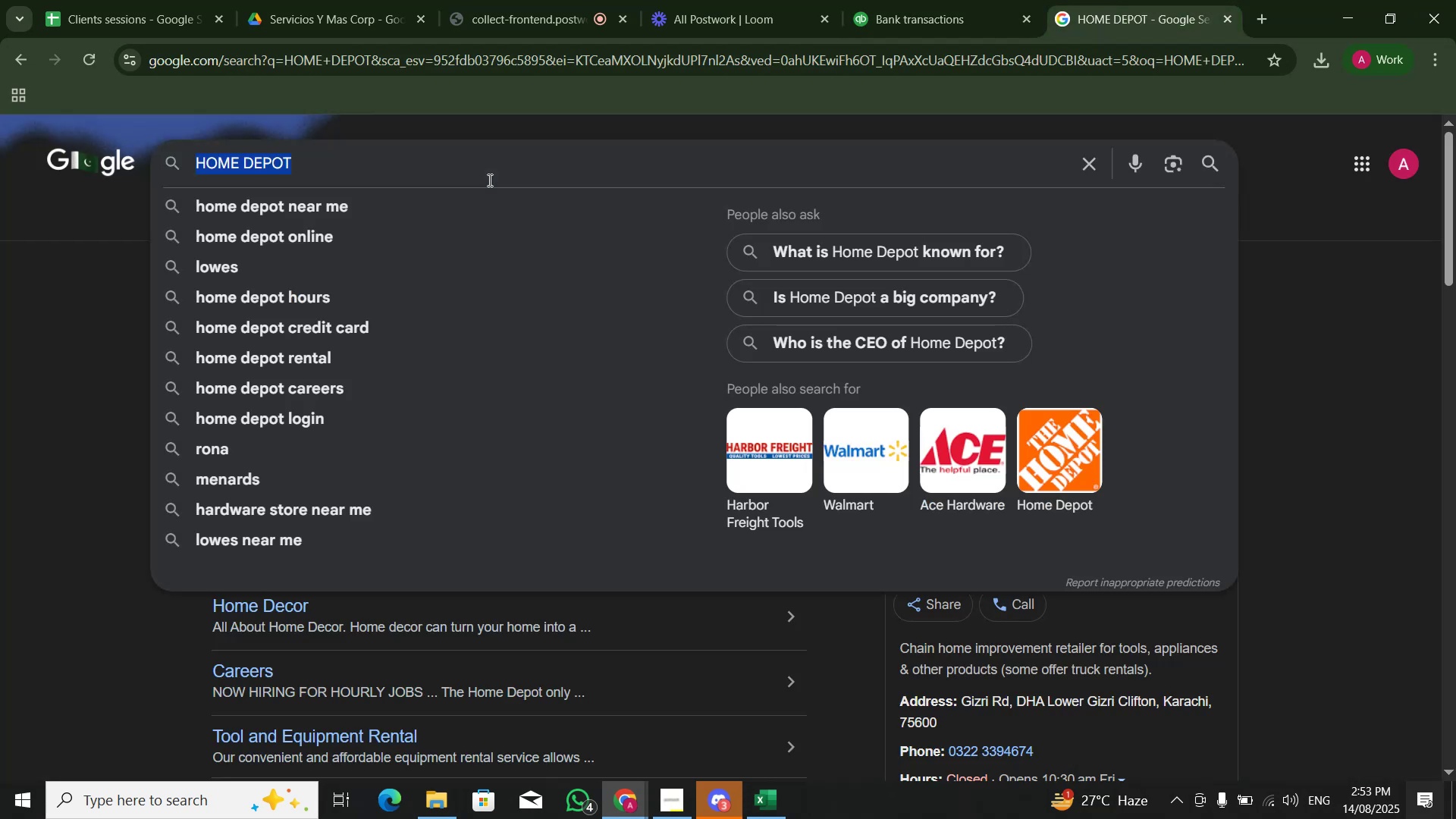 
key(Control+V)
 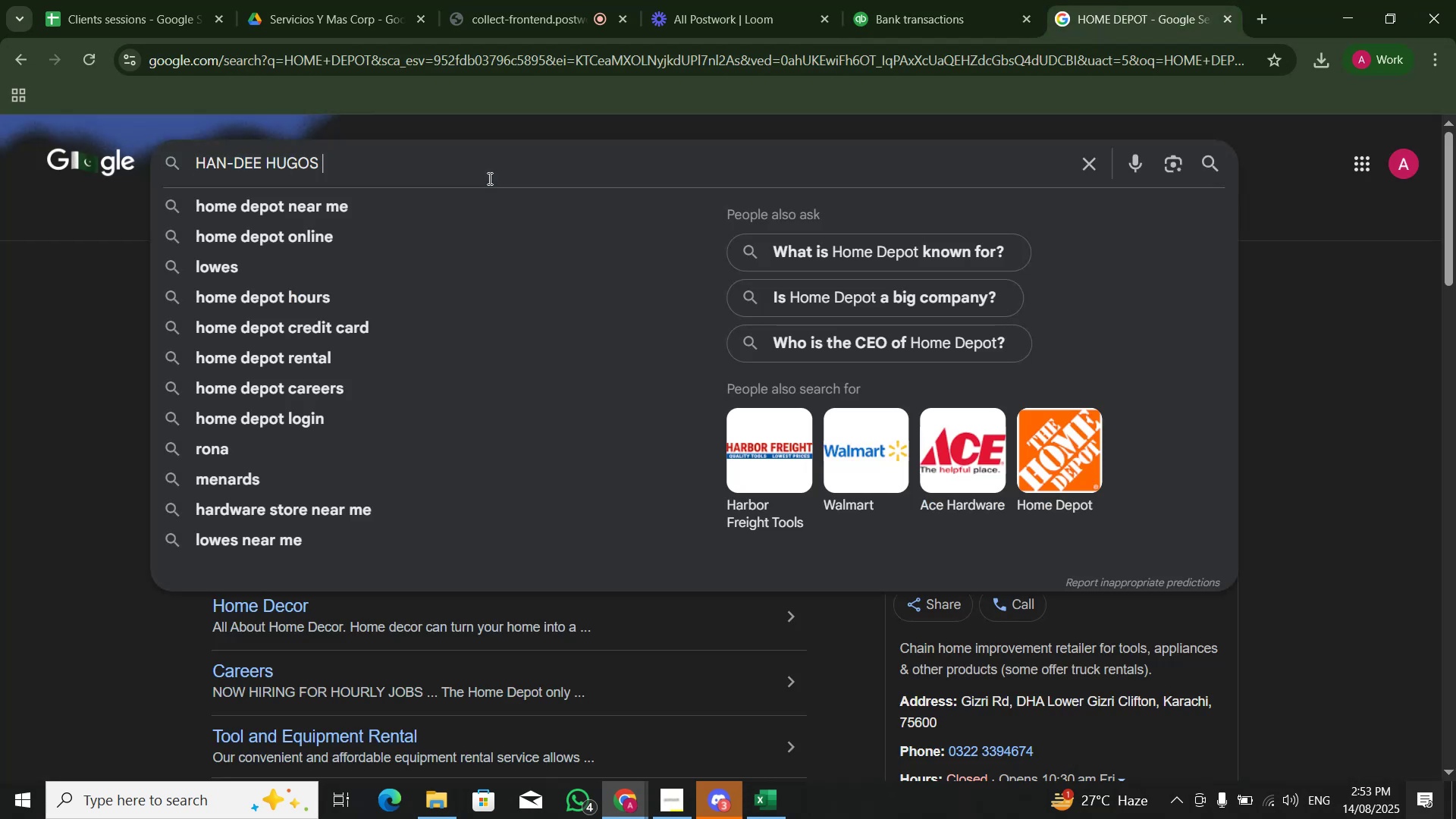 
key(NumpadEnter)
 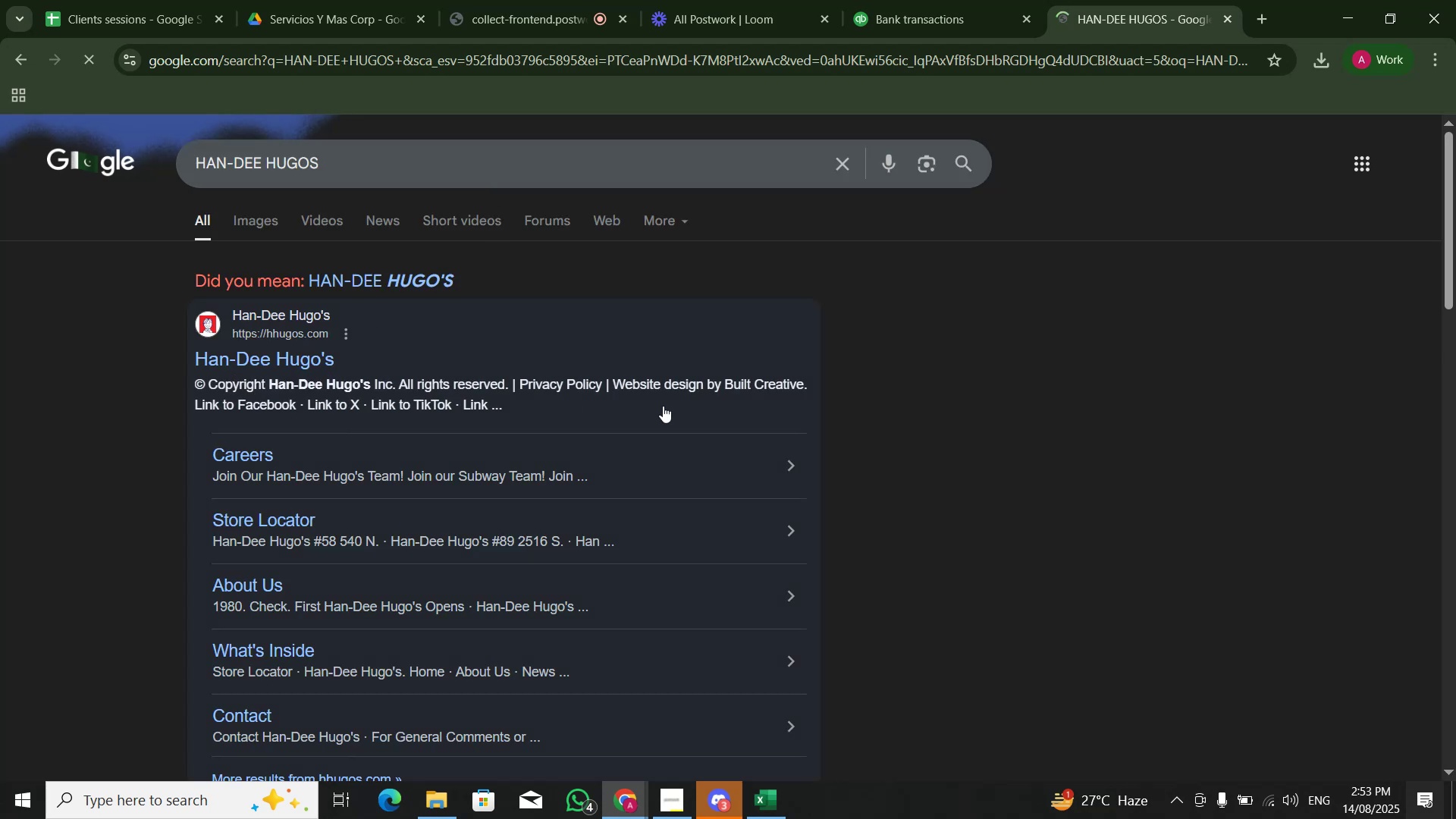 
wait(6.73)
 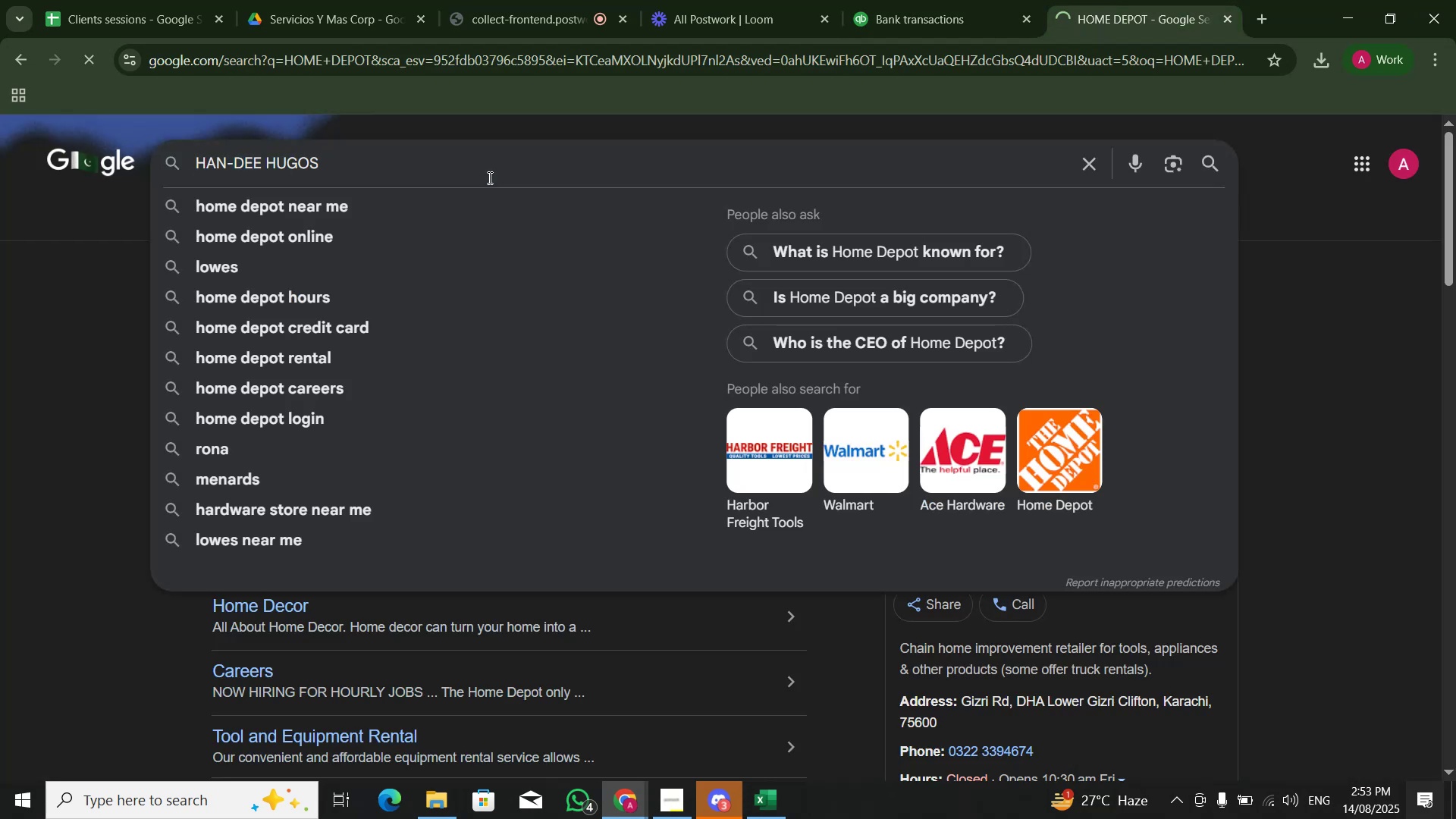 
scroll: coordinate [341, 365], scroll_direction: down, amount: 3.0
 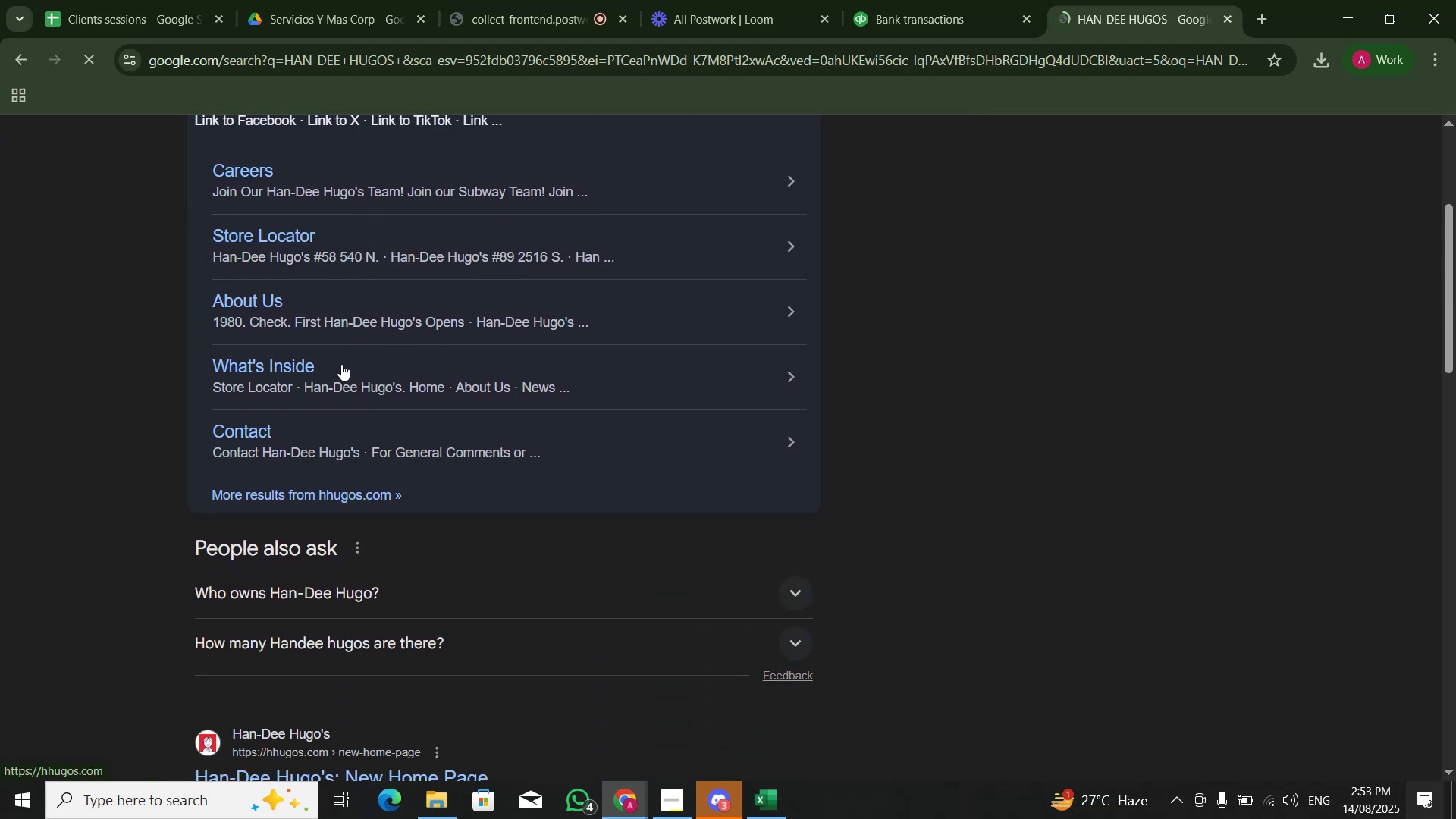 
scroll: coordinate [341, 362], scroll_direction: up, amount: 5.0
 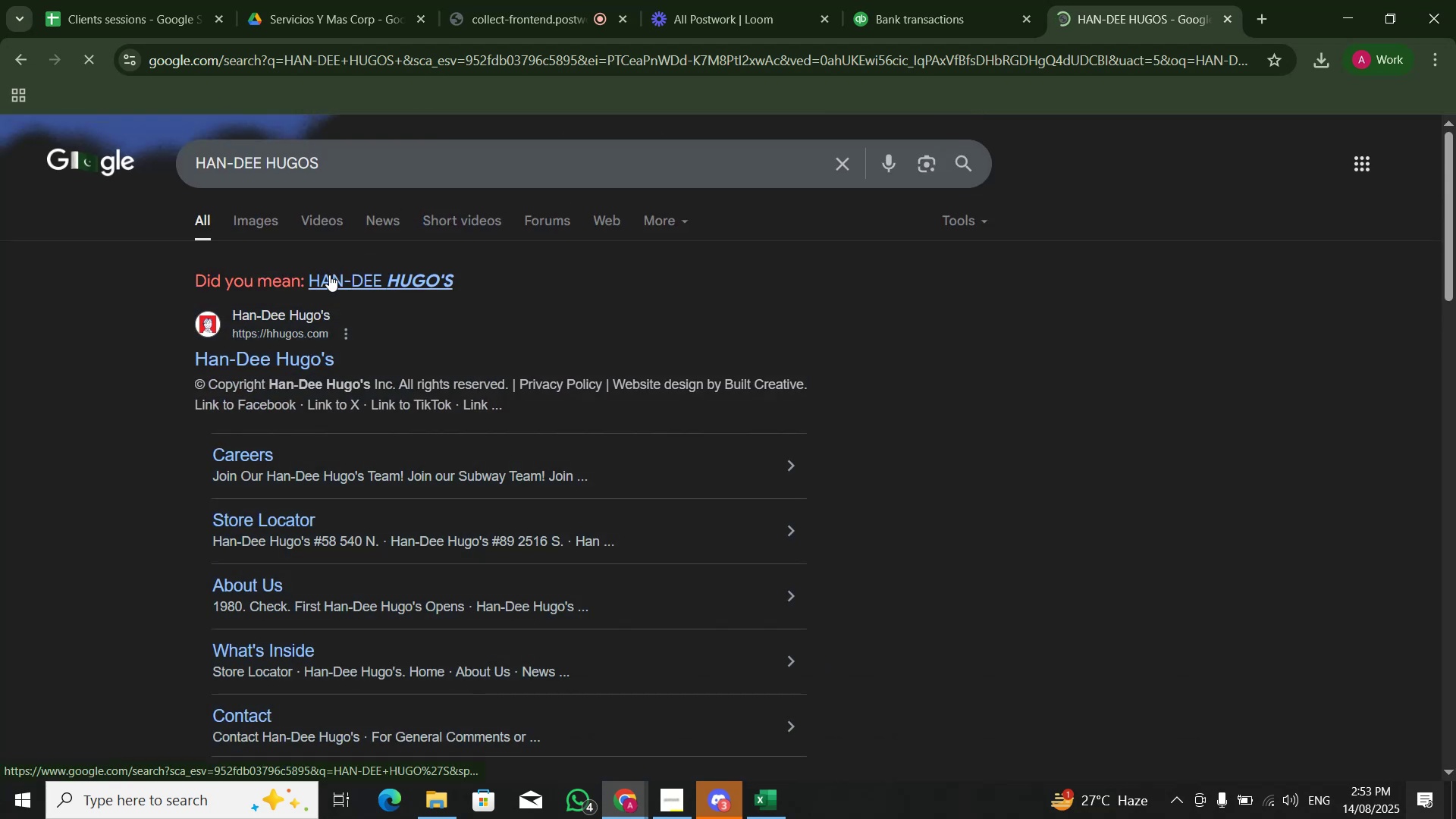 
left_click([340, 272])
 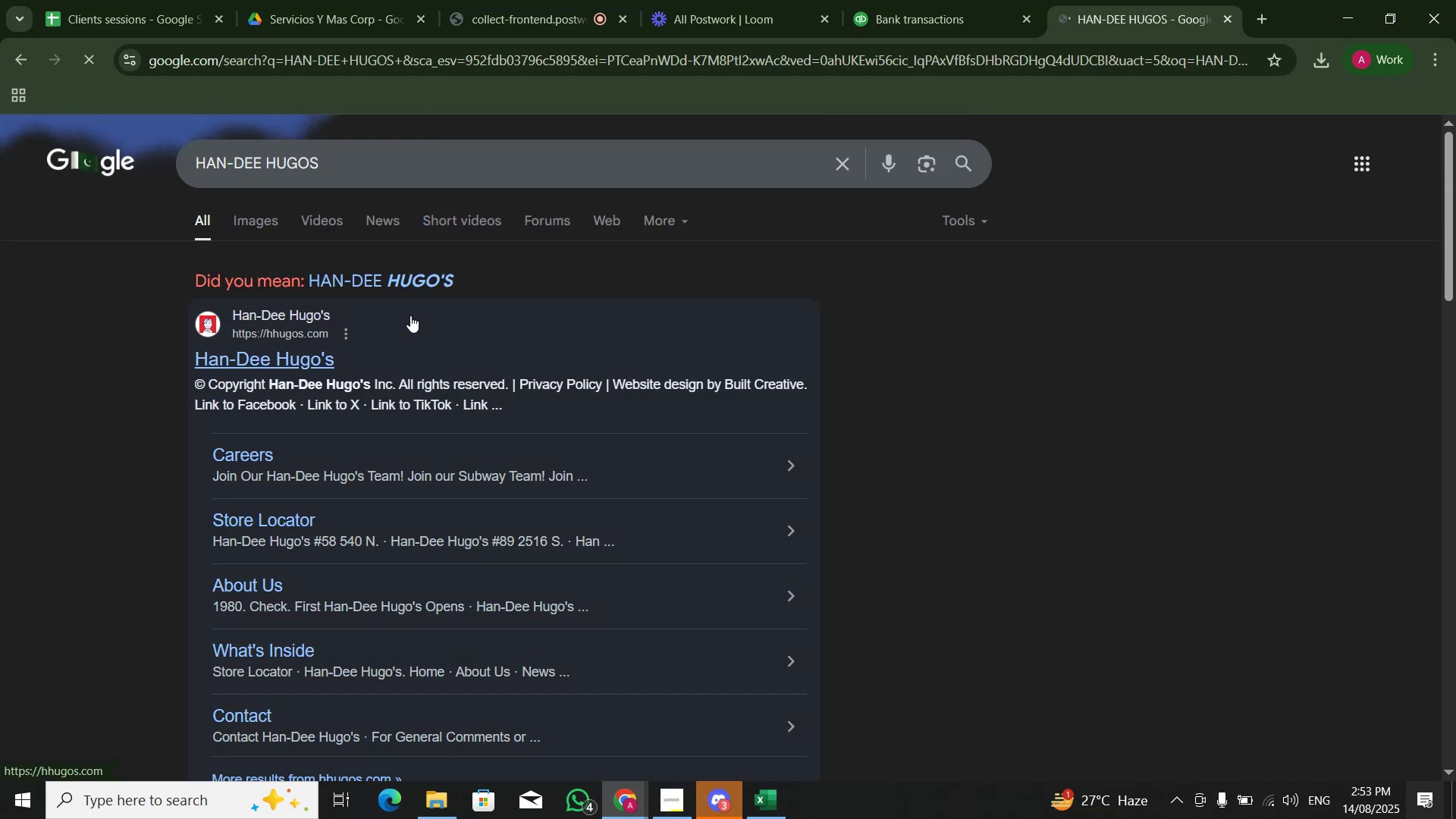 
scroll: coordinate [413, 329], scroll_direction: down, amount: 7.0
 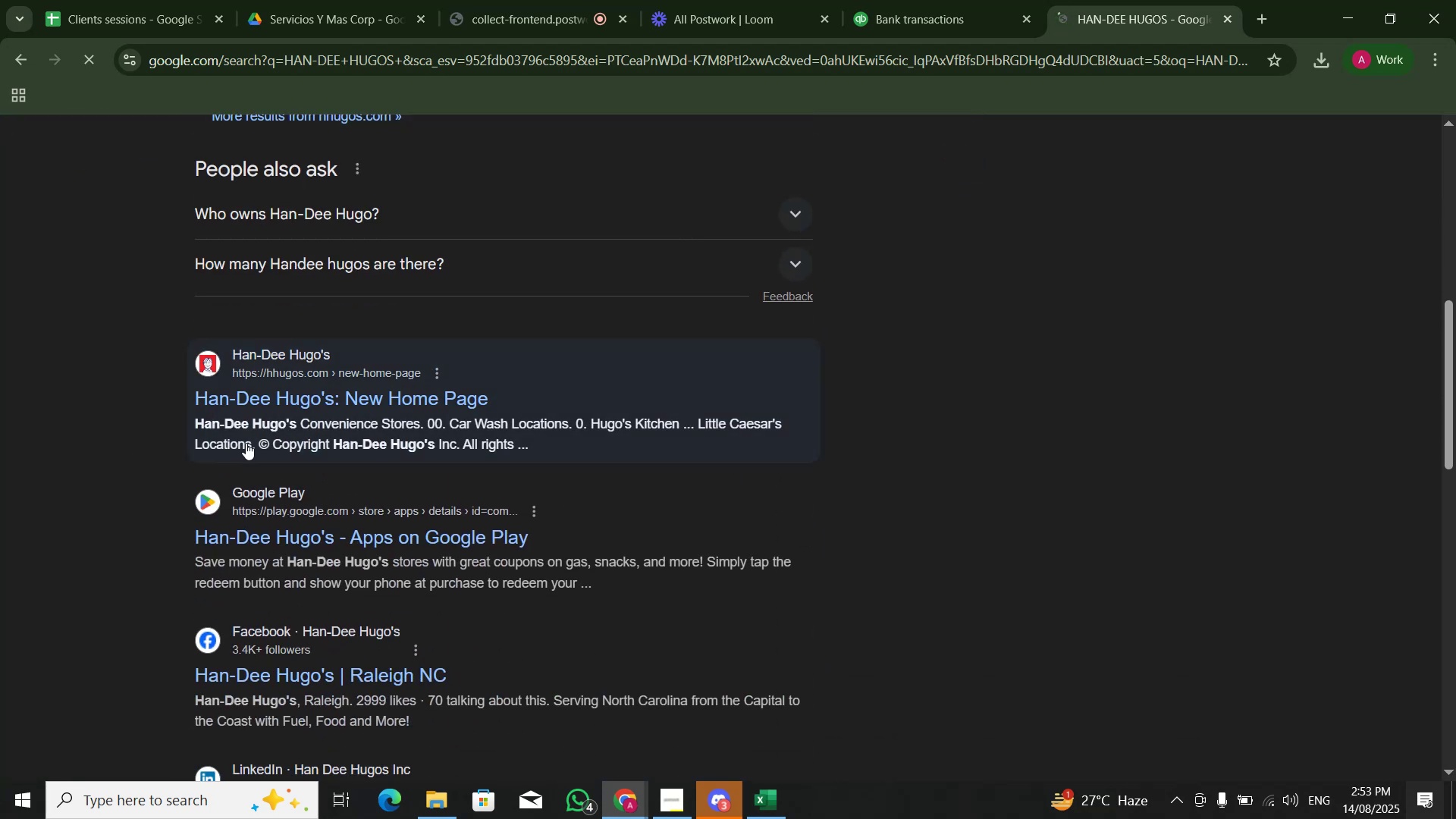 
left_click([915, 0])
 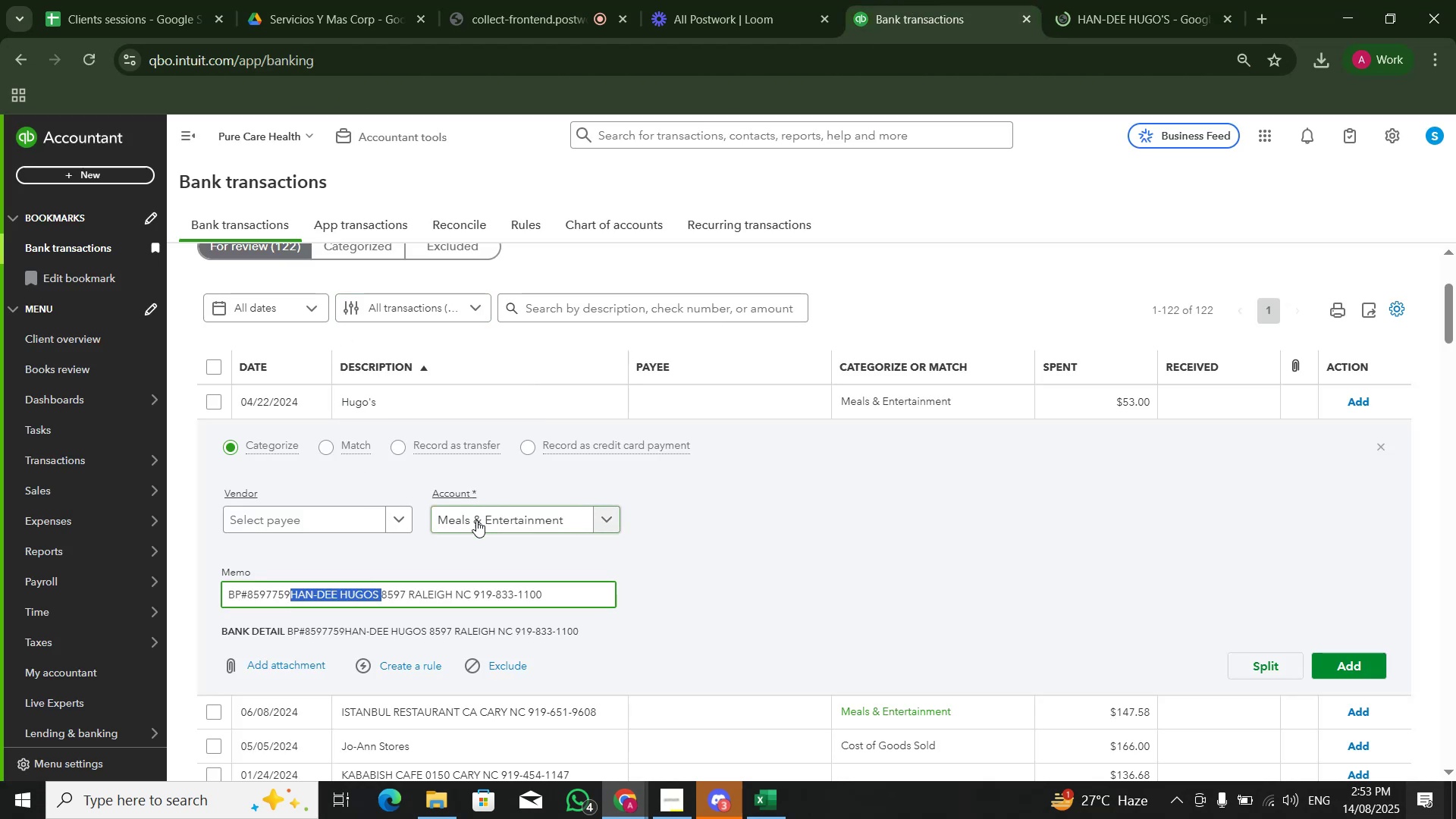 
type(admin)
 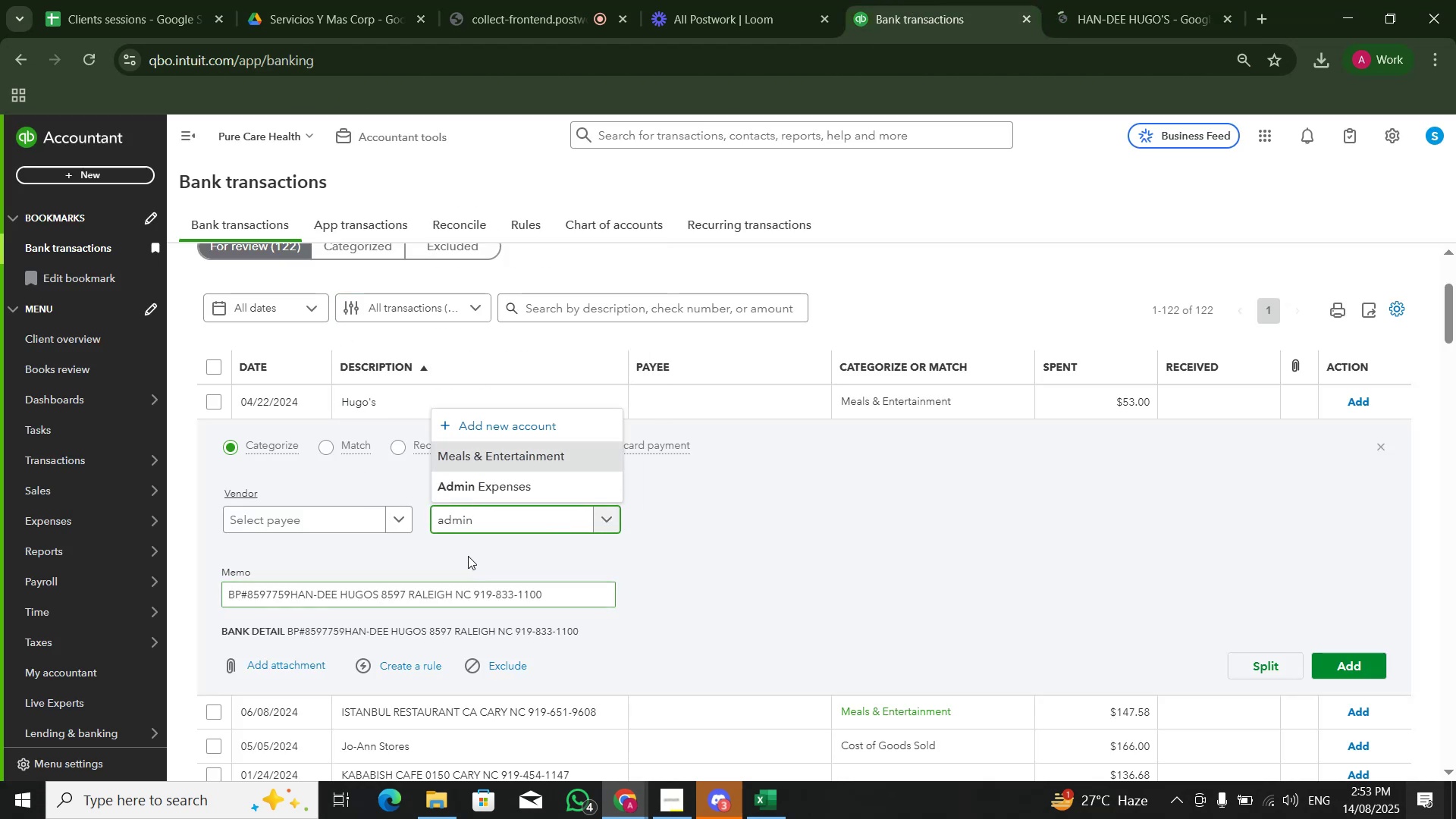 
left_click([501, 501])
 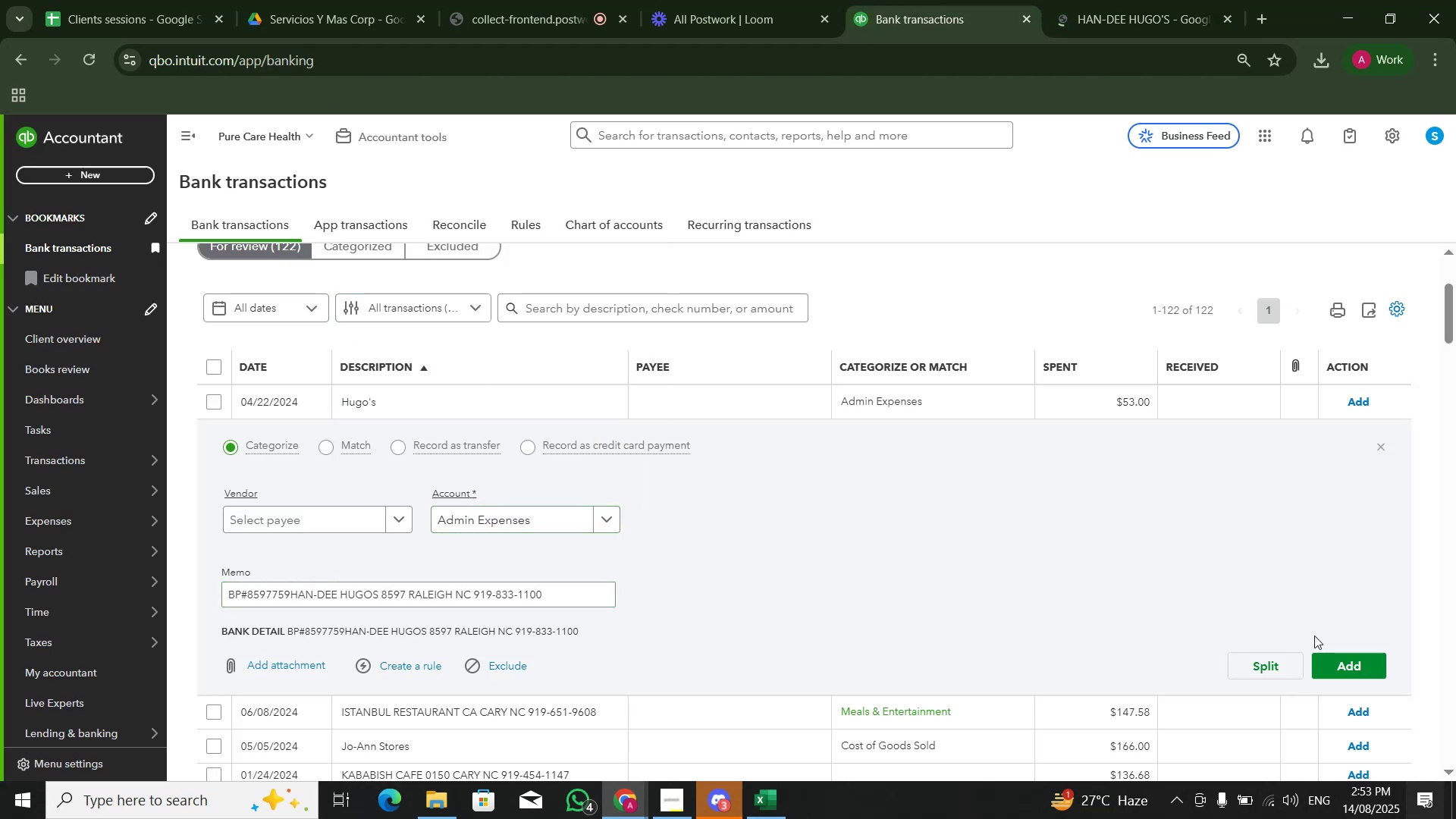 
left_click([1331, 664])
 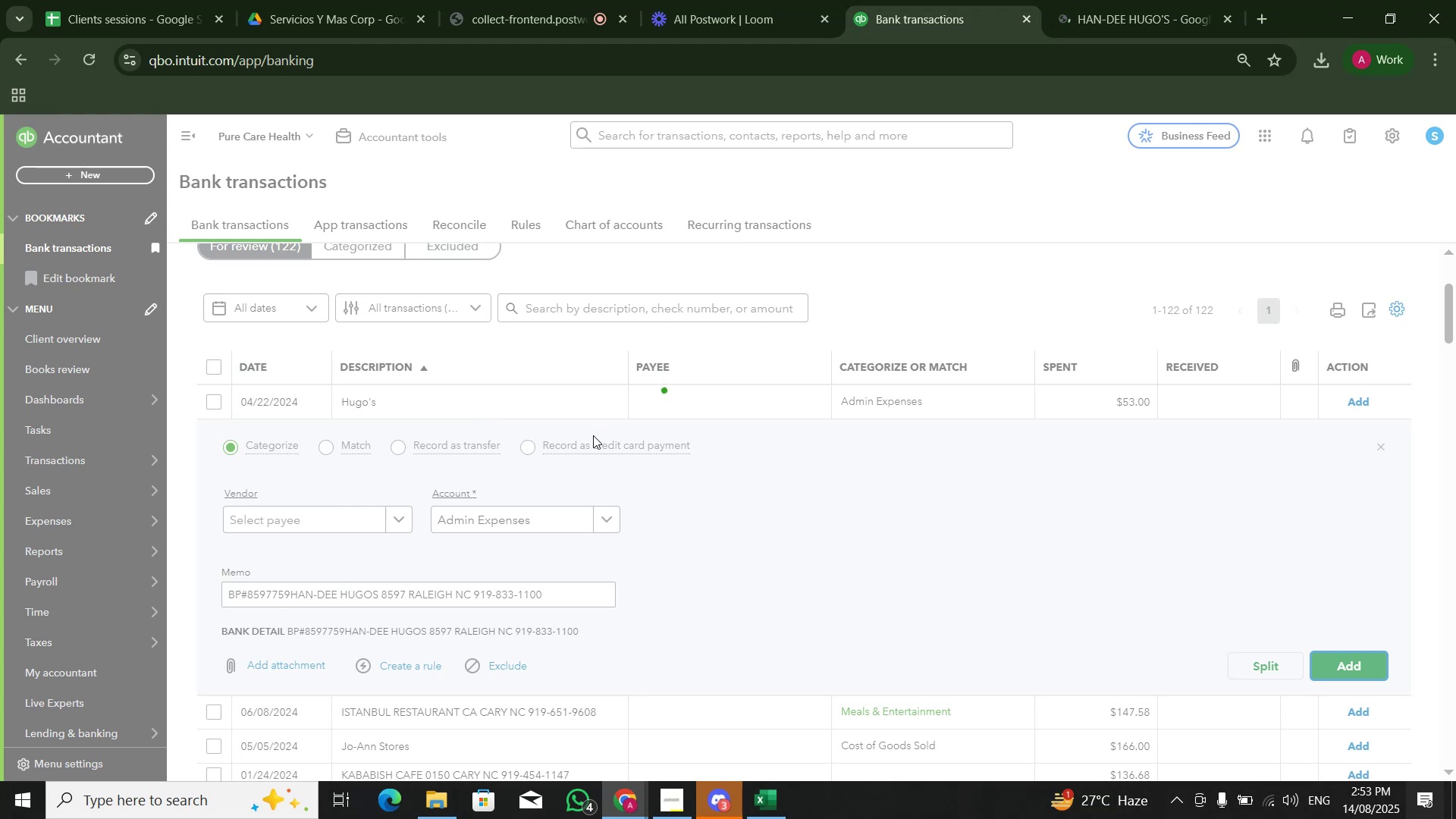 
wait(15.26)
 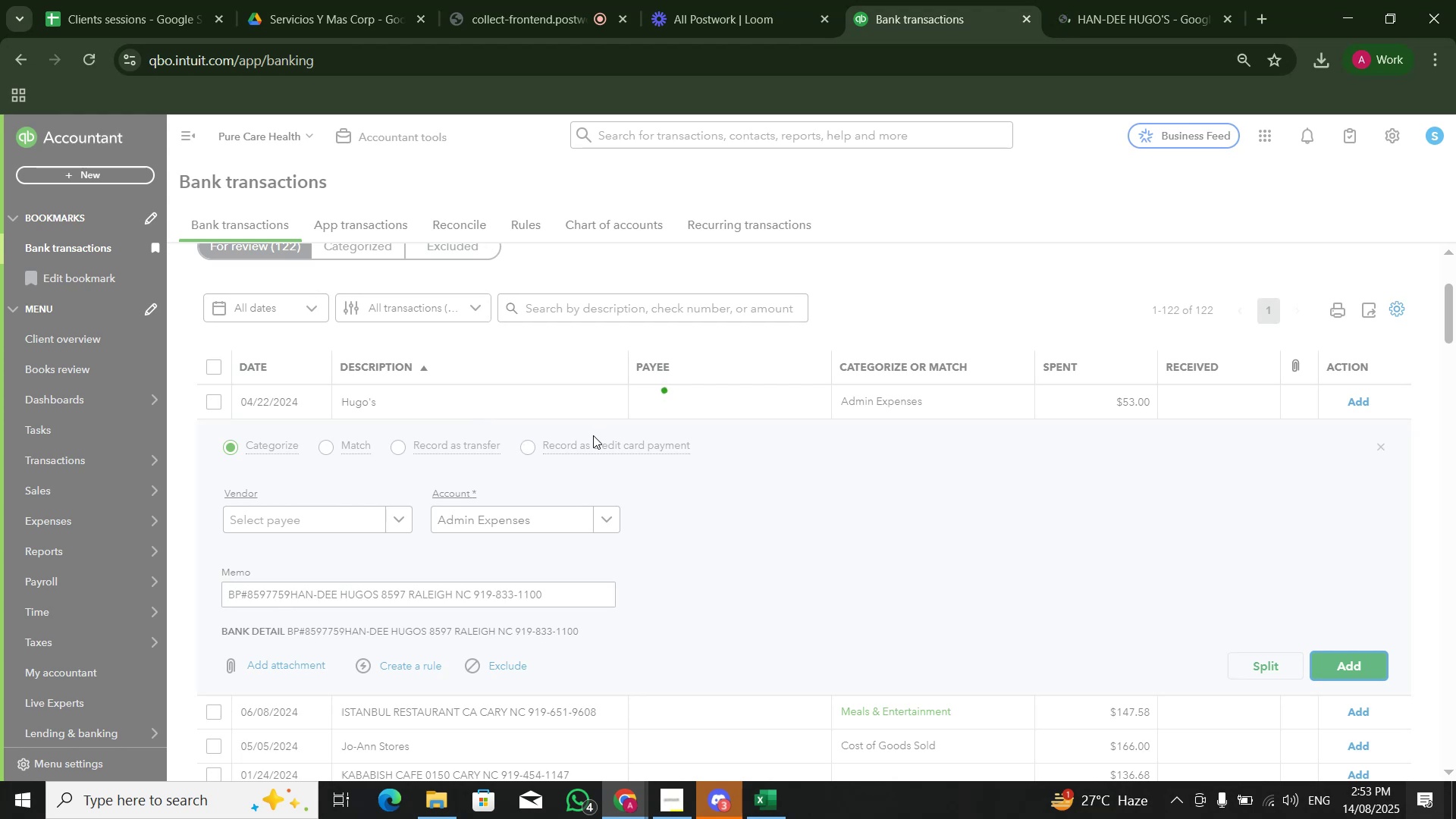 
left_click([595, 414])
 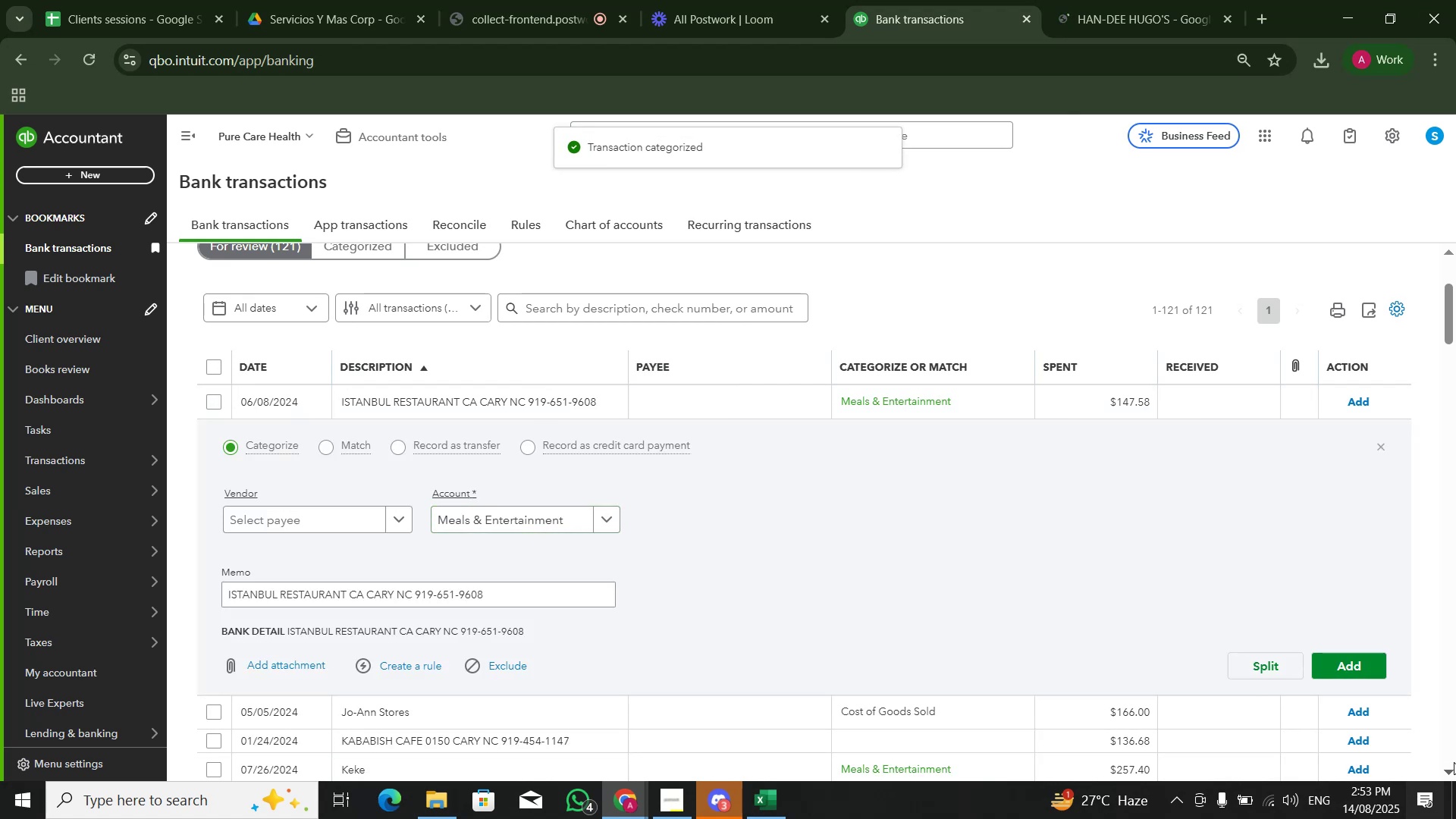 
left_click([1382, 668])
 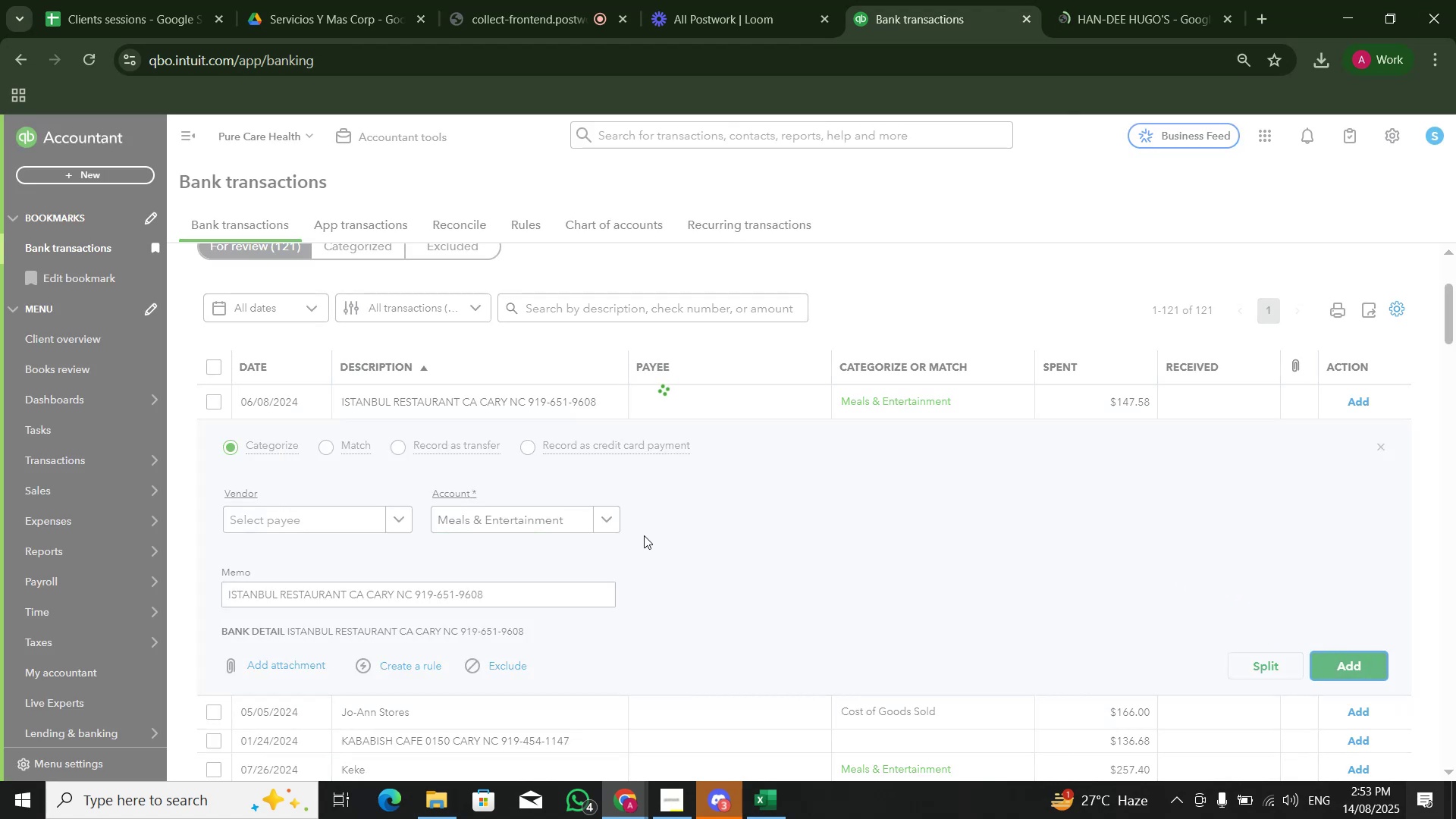 
wait(5.92)
 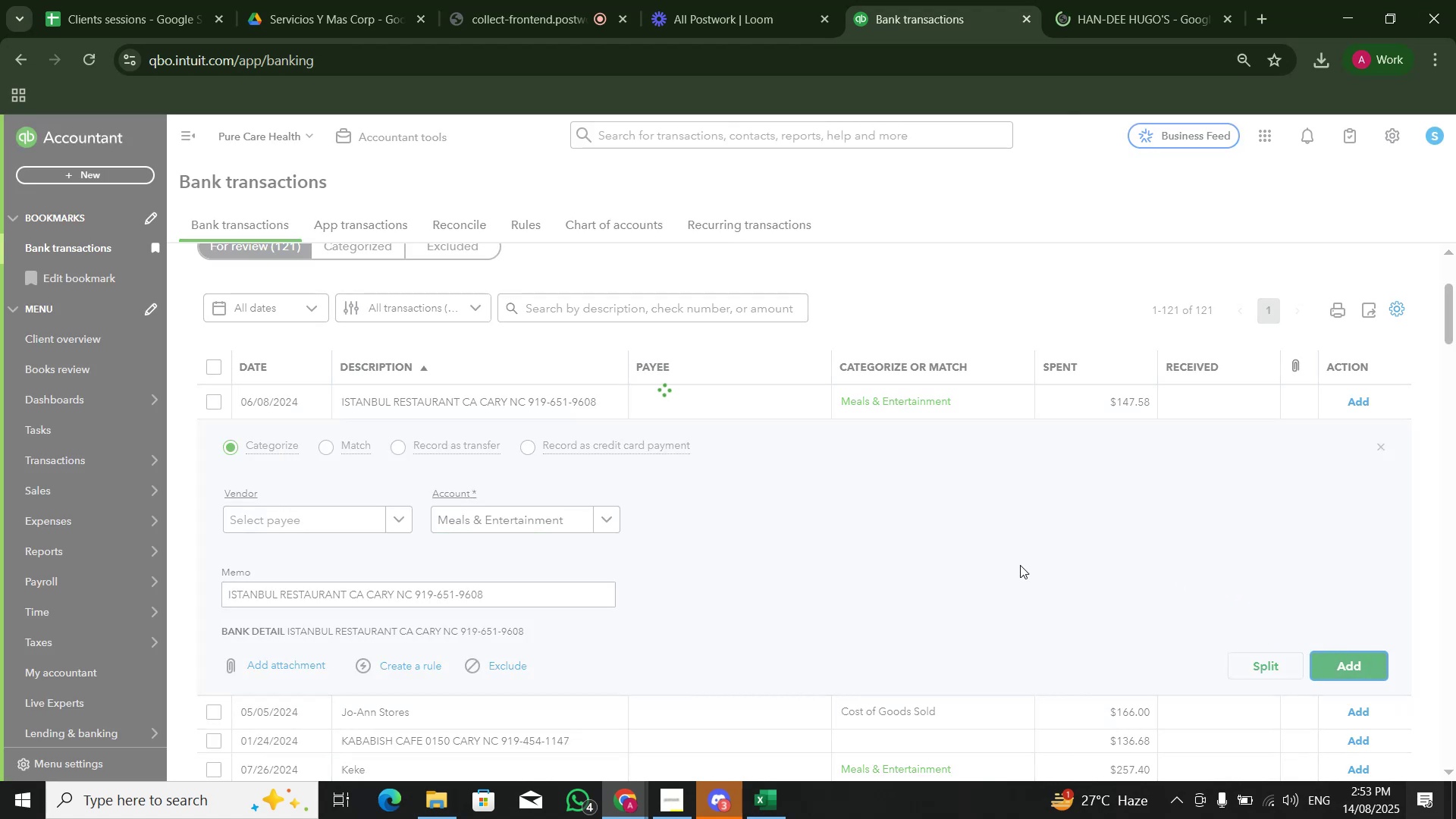 
scroll: coordinate [651, 506], scroll_direction: up, amount: 2.0
 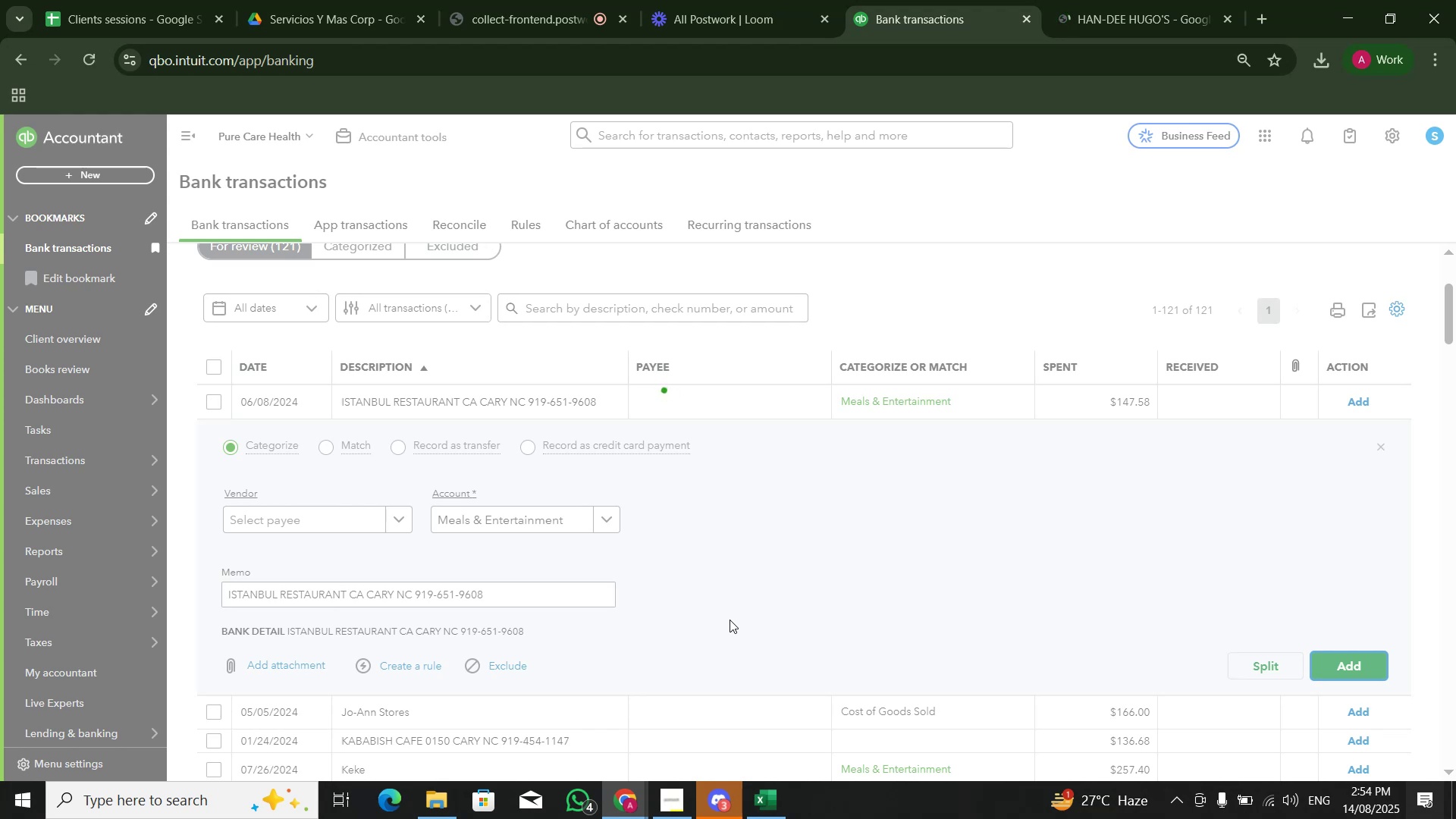 
wait(20.81)
 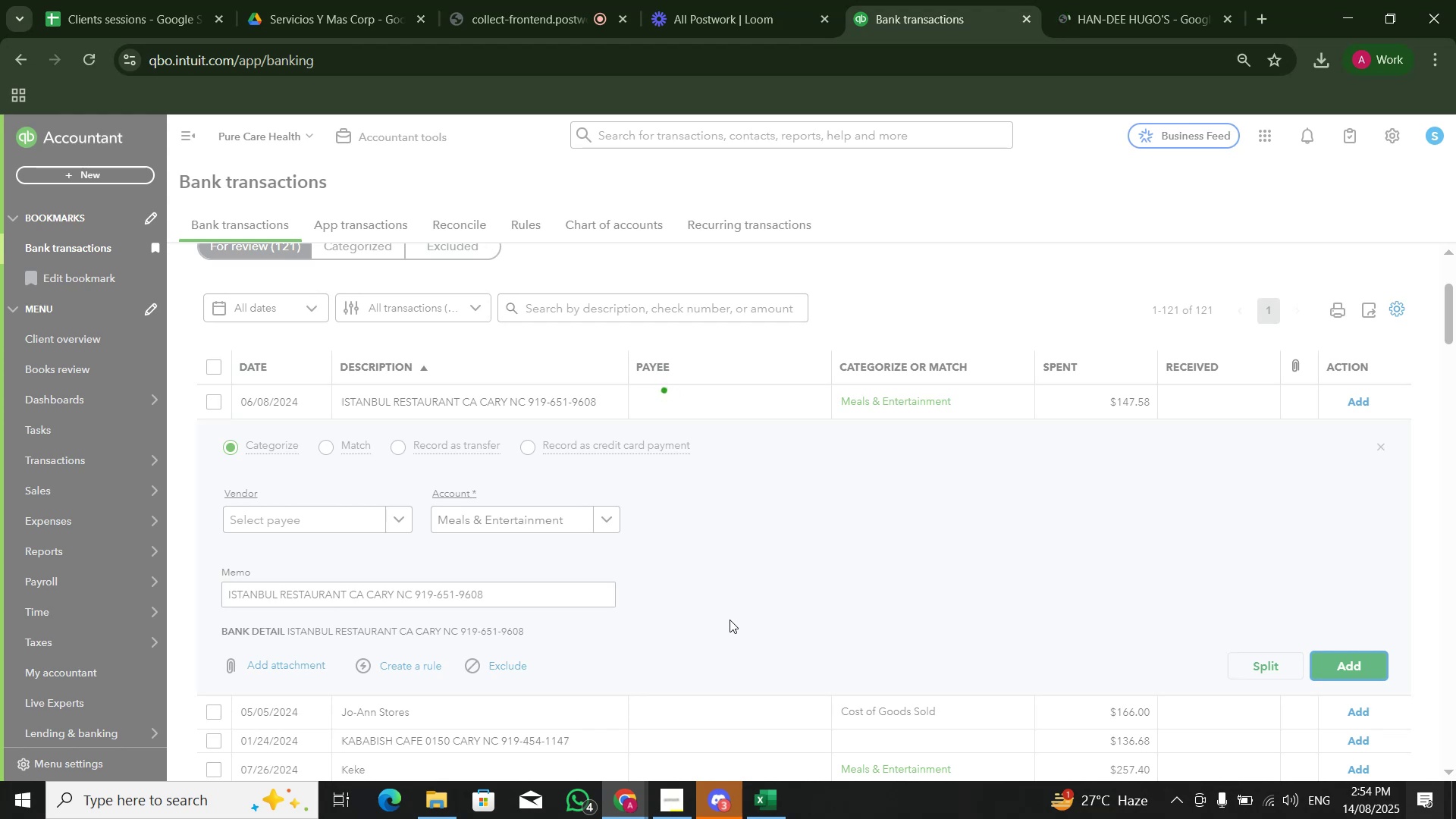 
double_click([733, 581])
 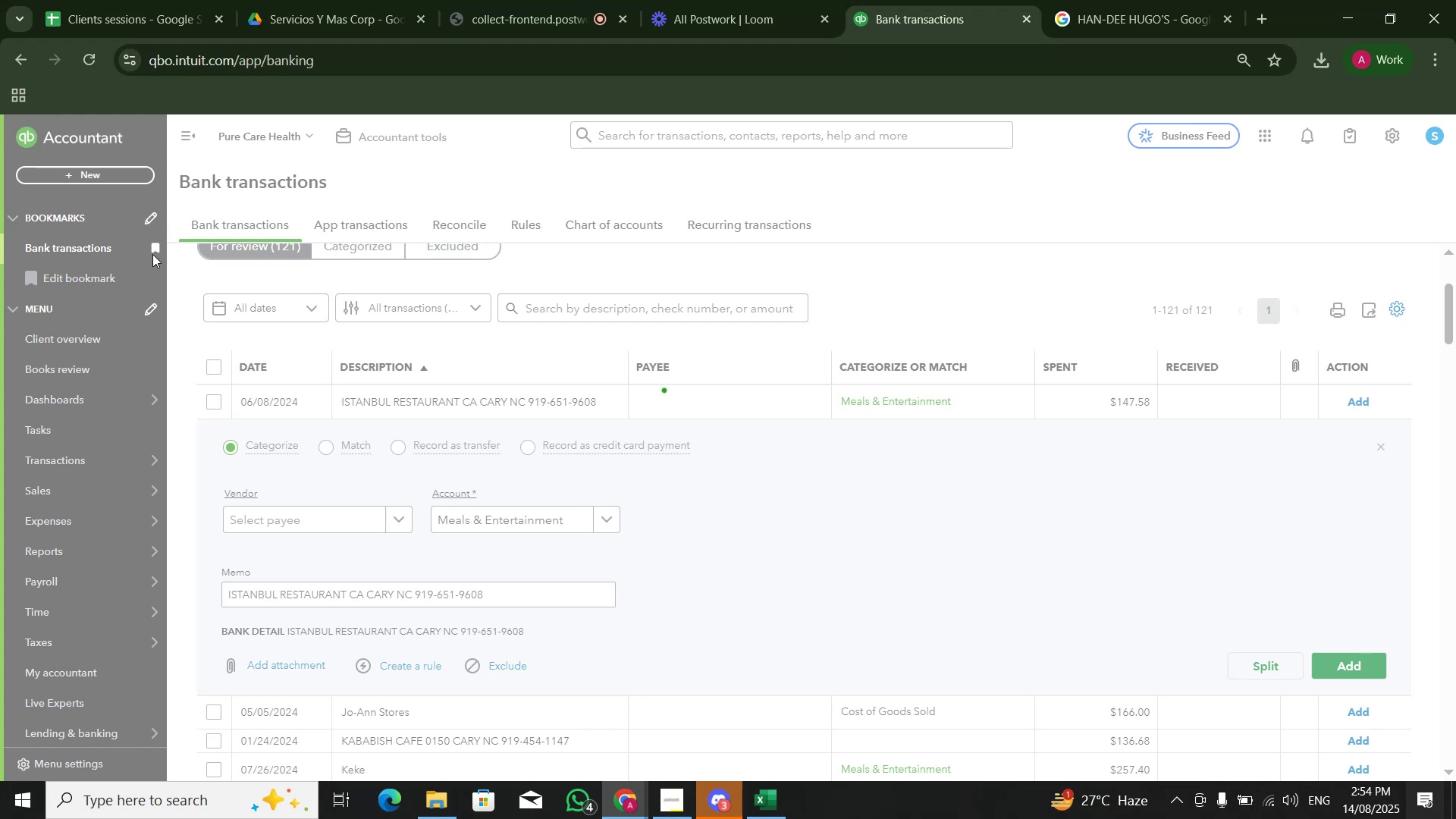 
wait(15.05)
 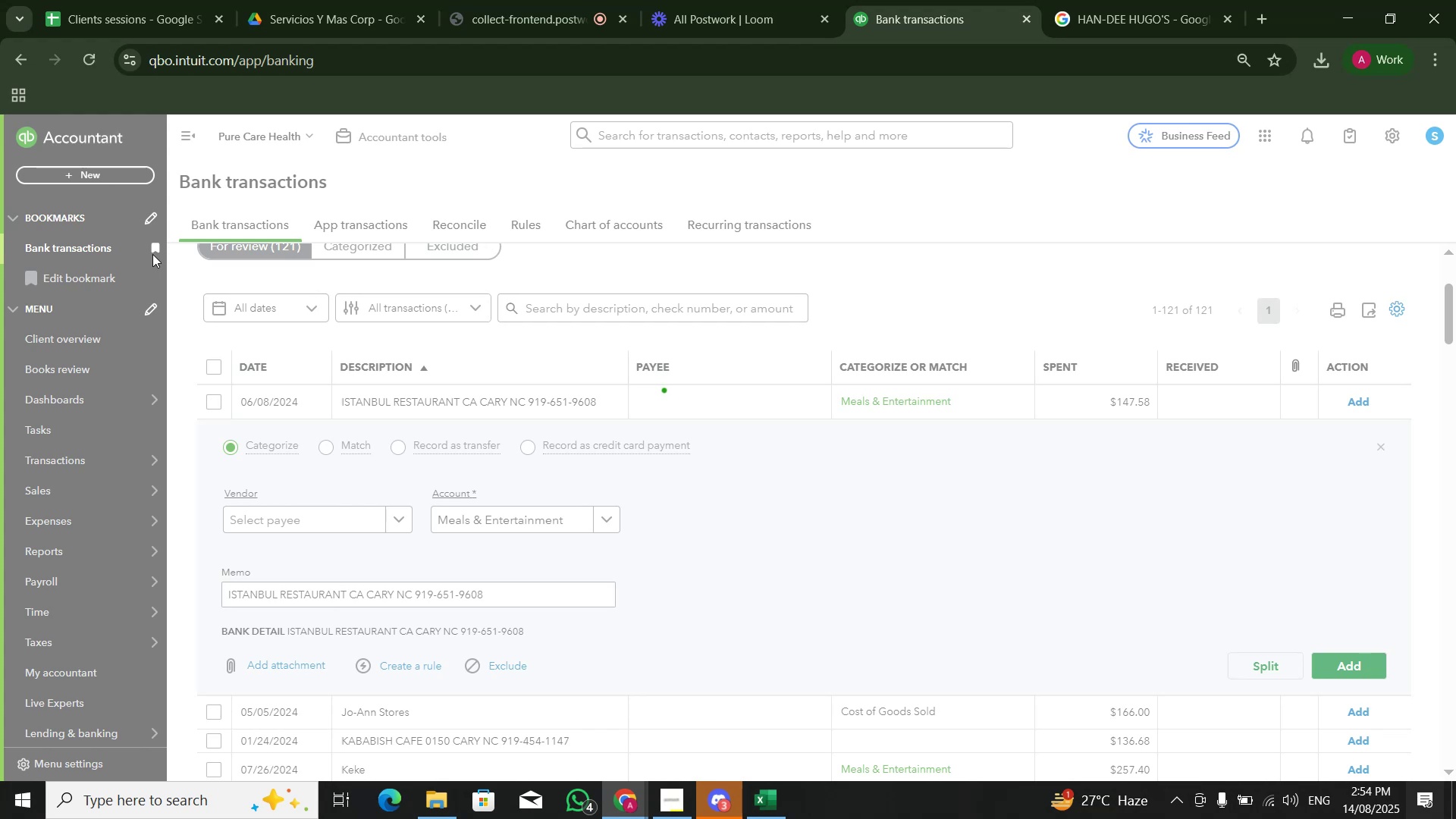 
left_click([715, 541])
 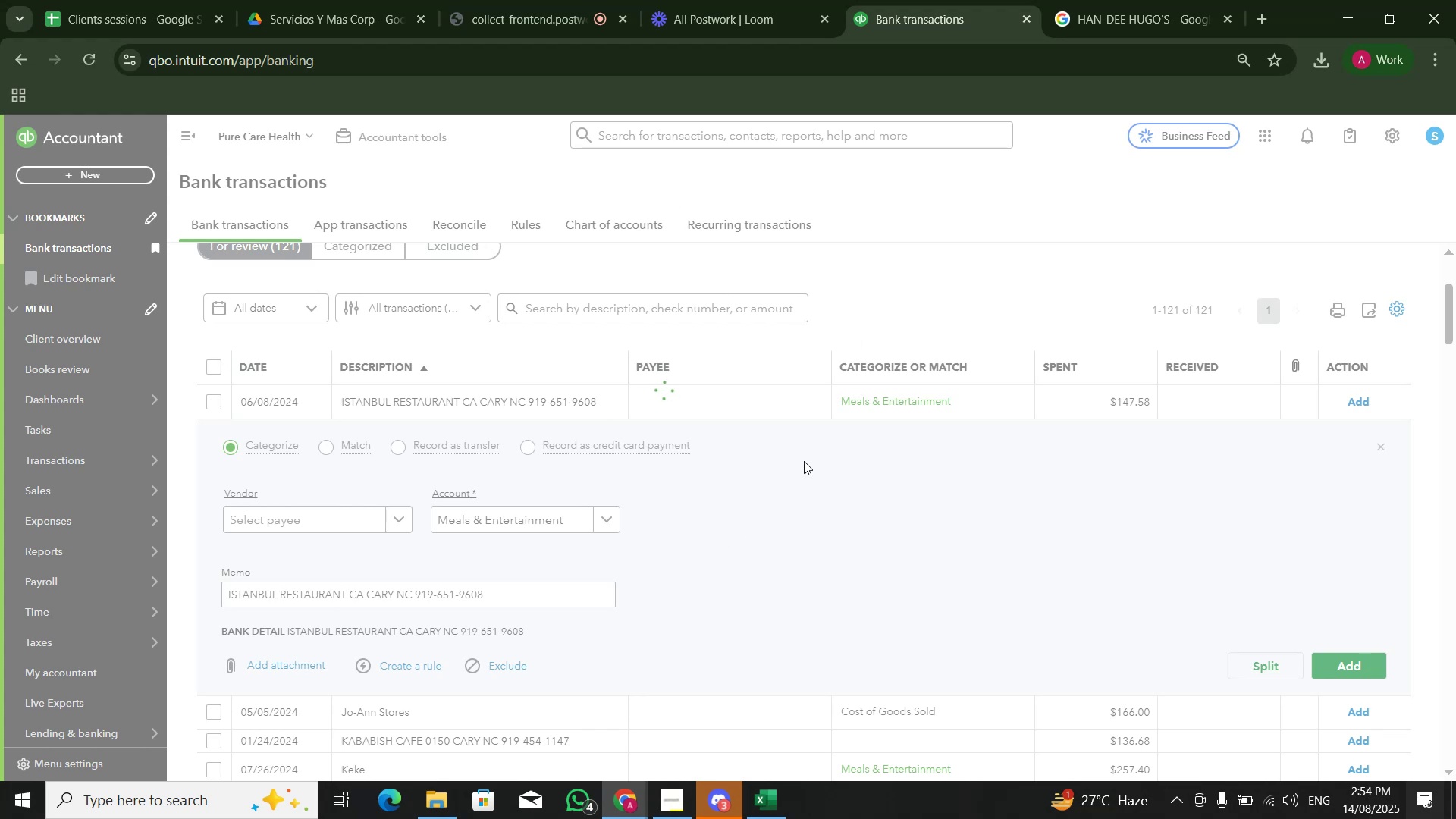 
scroll: coordinate [811, 454], scroll_direction: down, amount: 4.0
 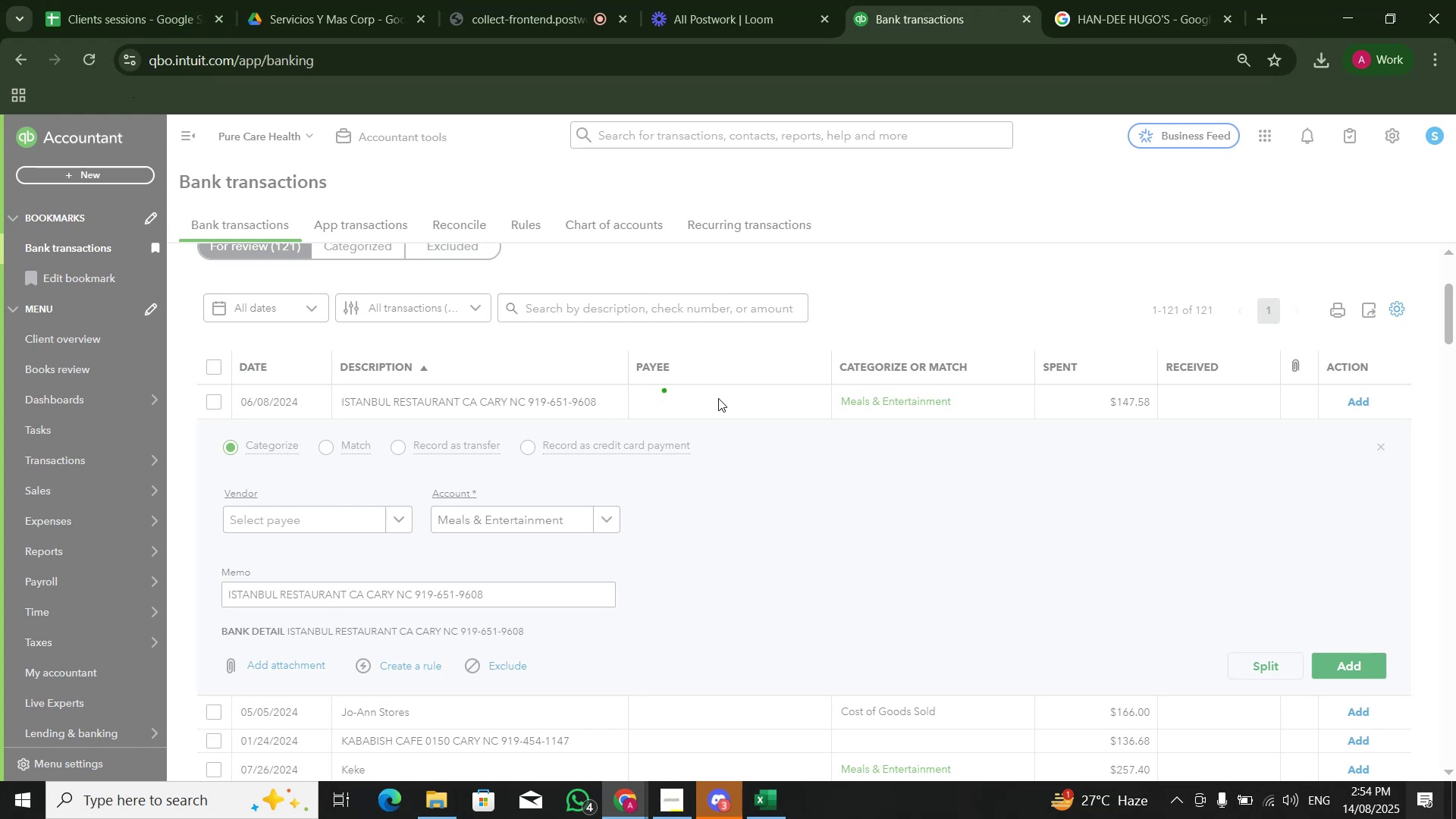 
double_click([765, 418])
 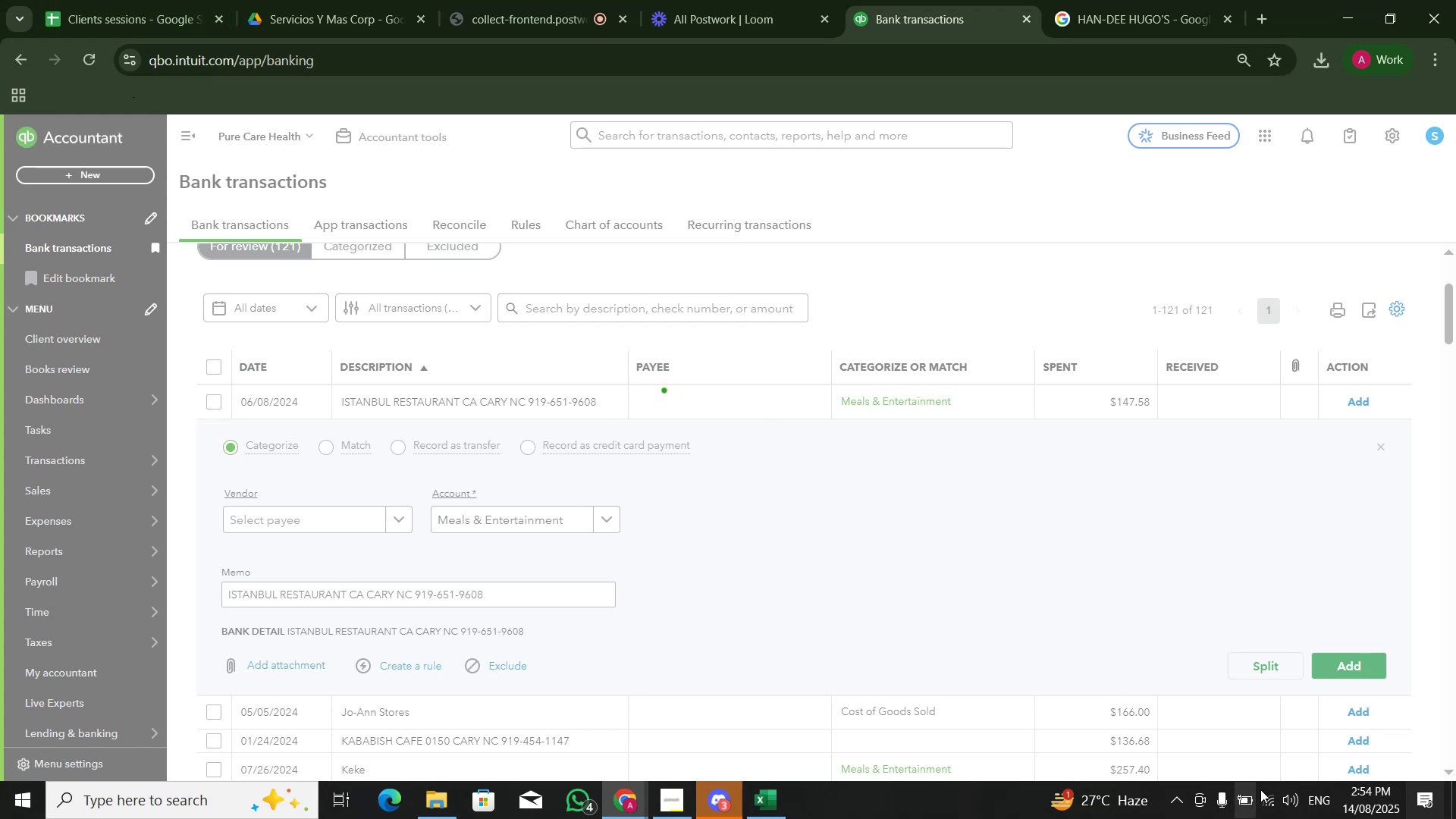 
left_click([1279, 802])
 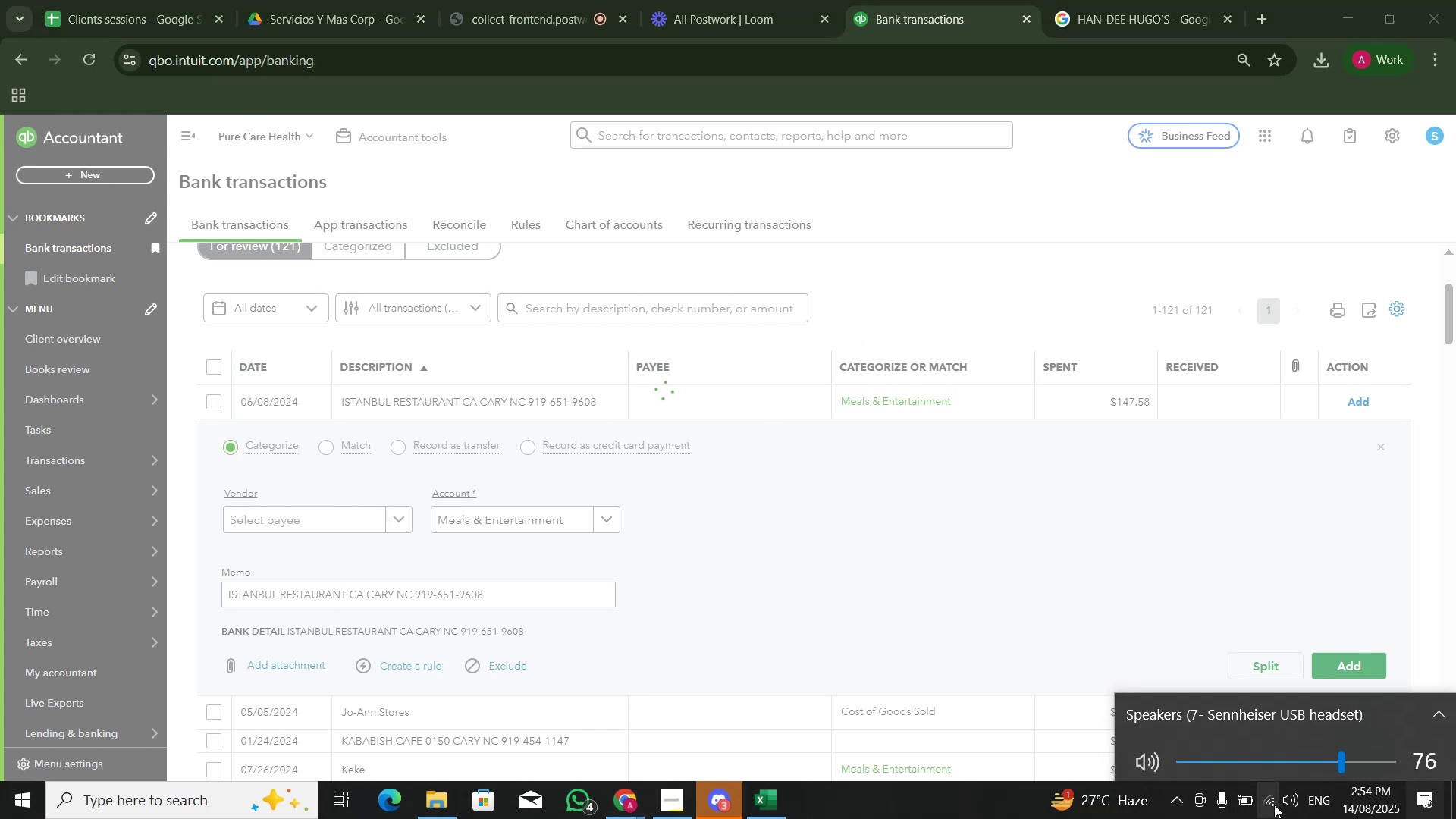 
left_click([1274, 805])
 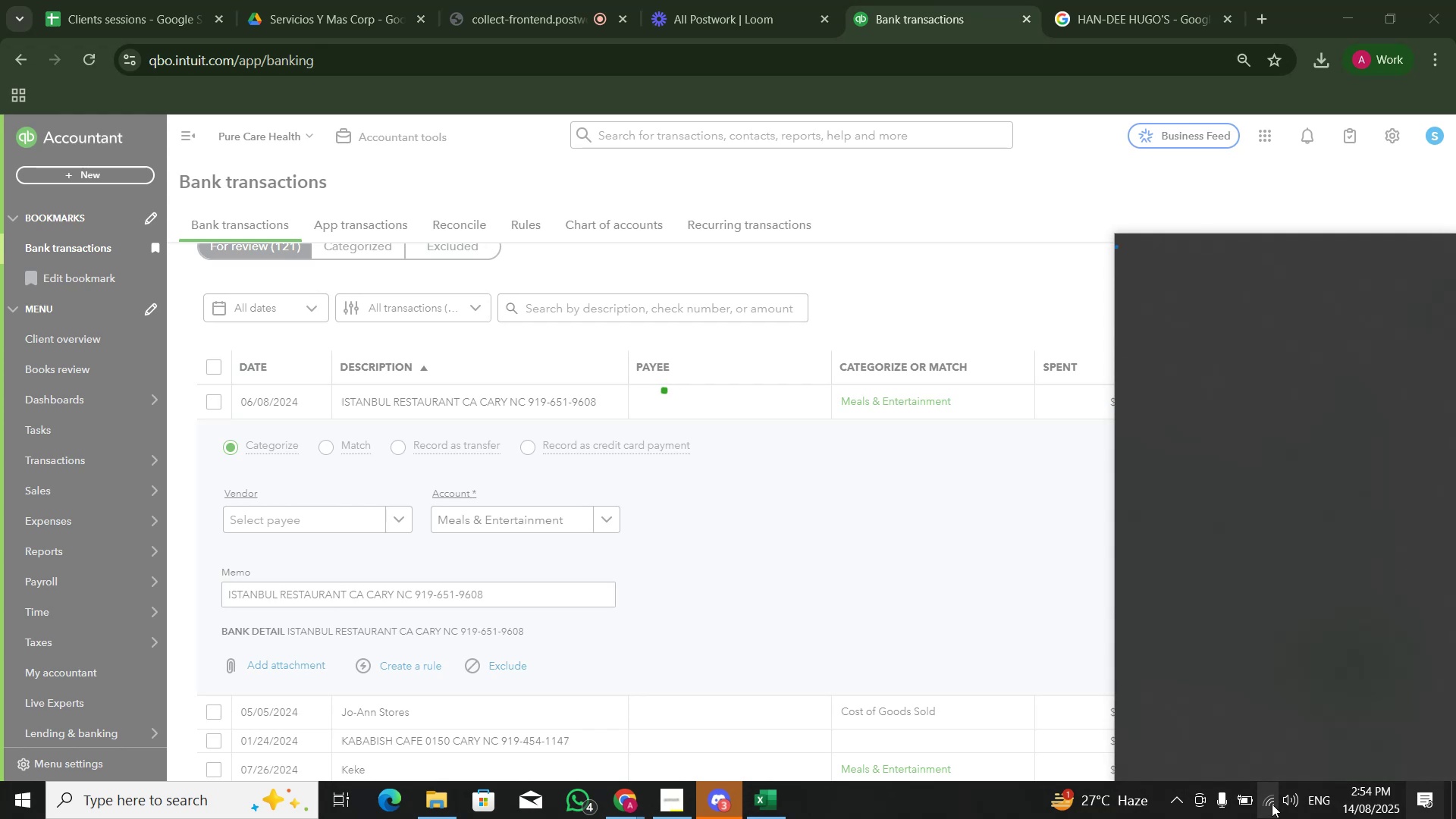 
left_click([1272, 804])
 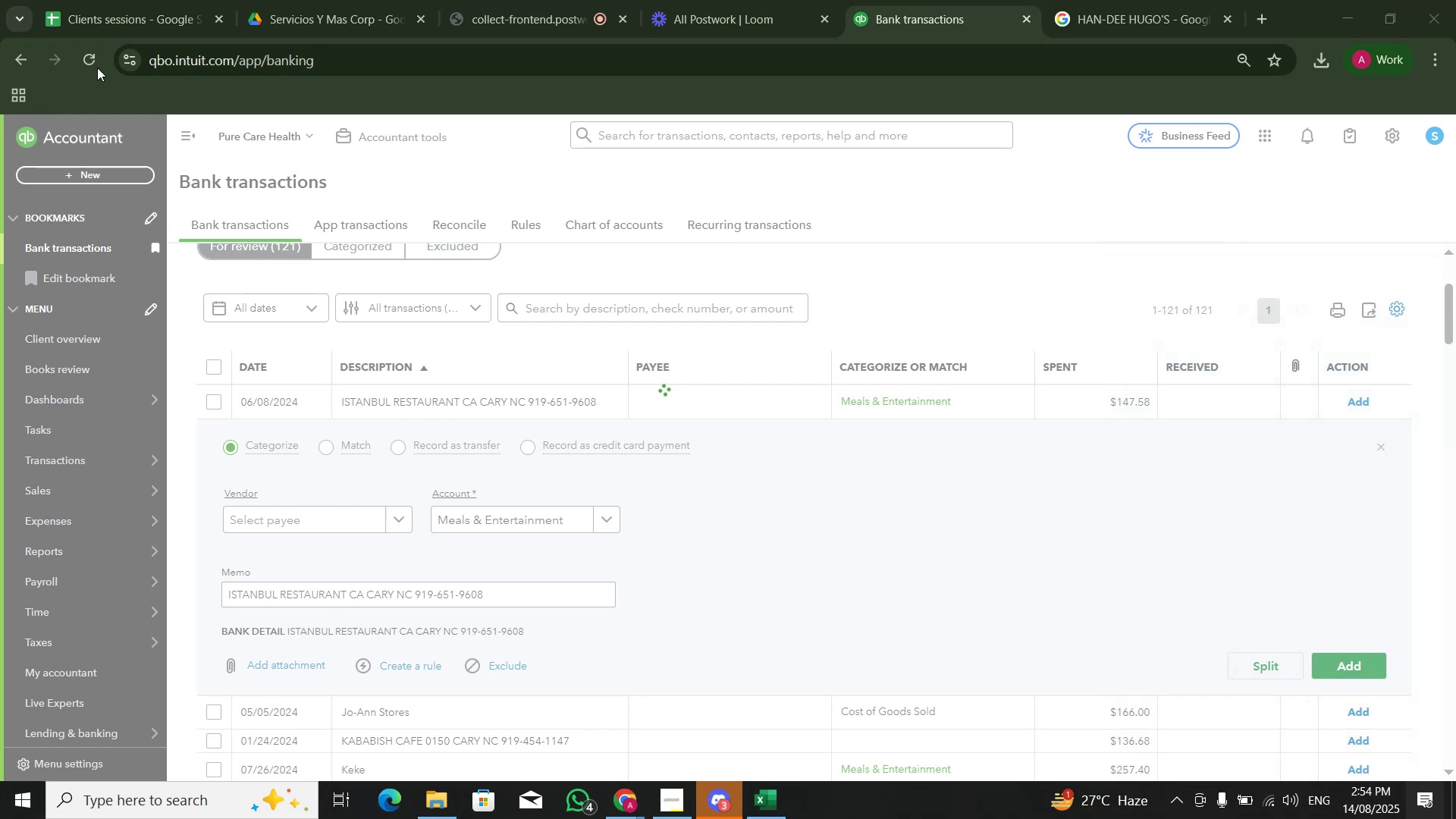 